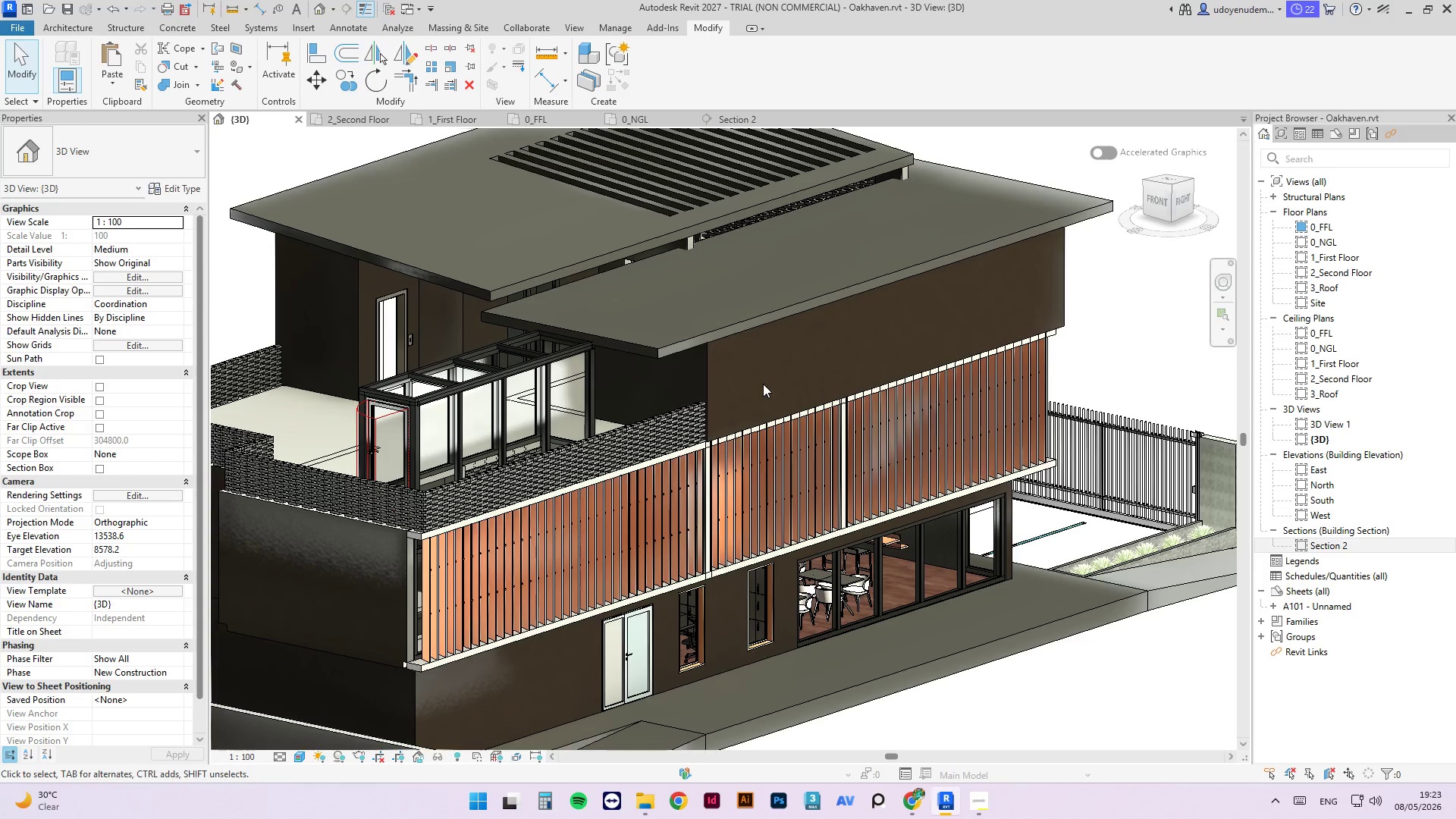 
hold_key(key=ShiftLeft, duration=4.5)
 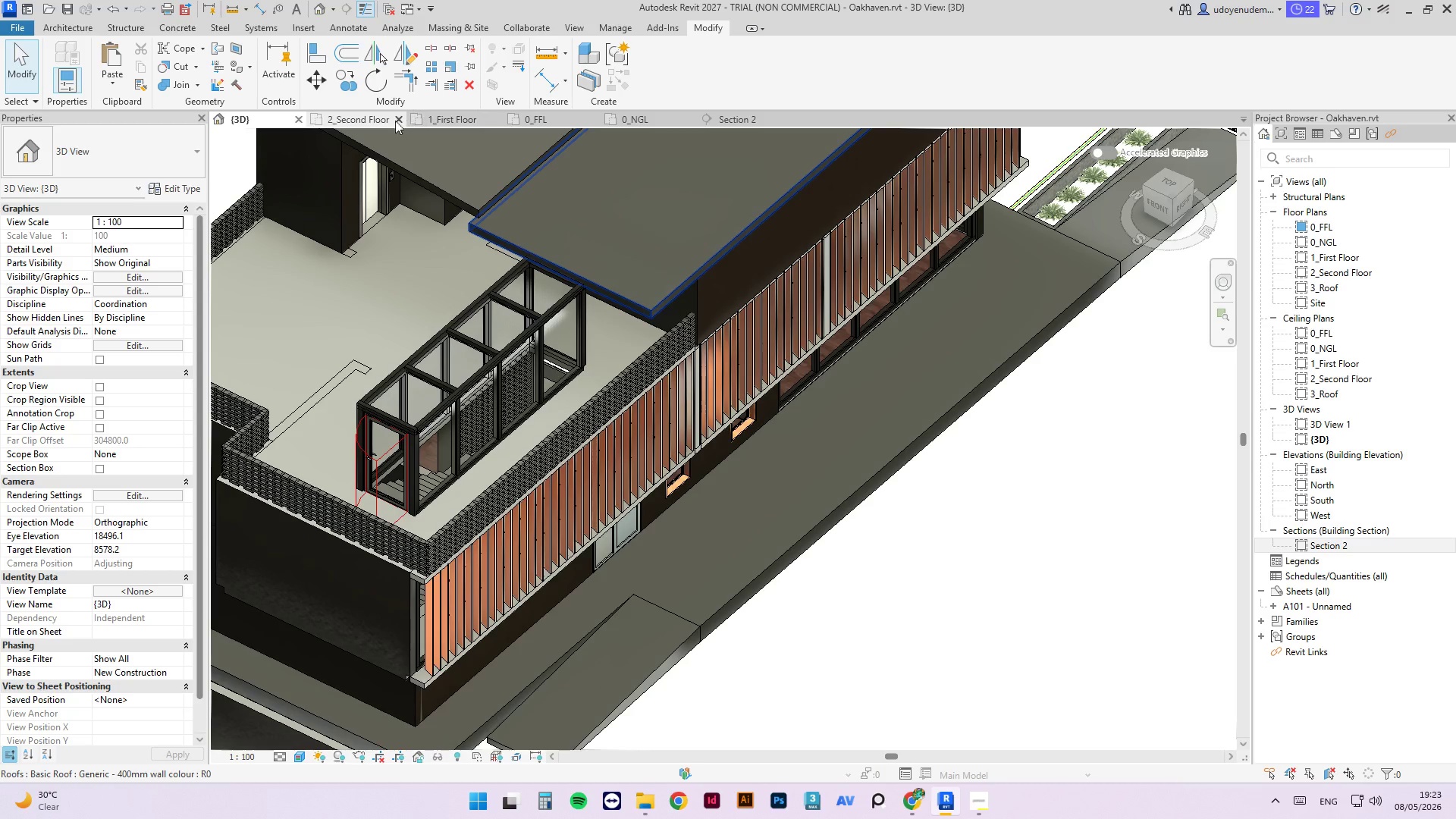 
left_click([367, 118])
 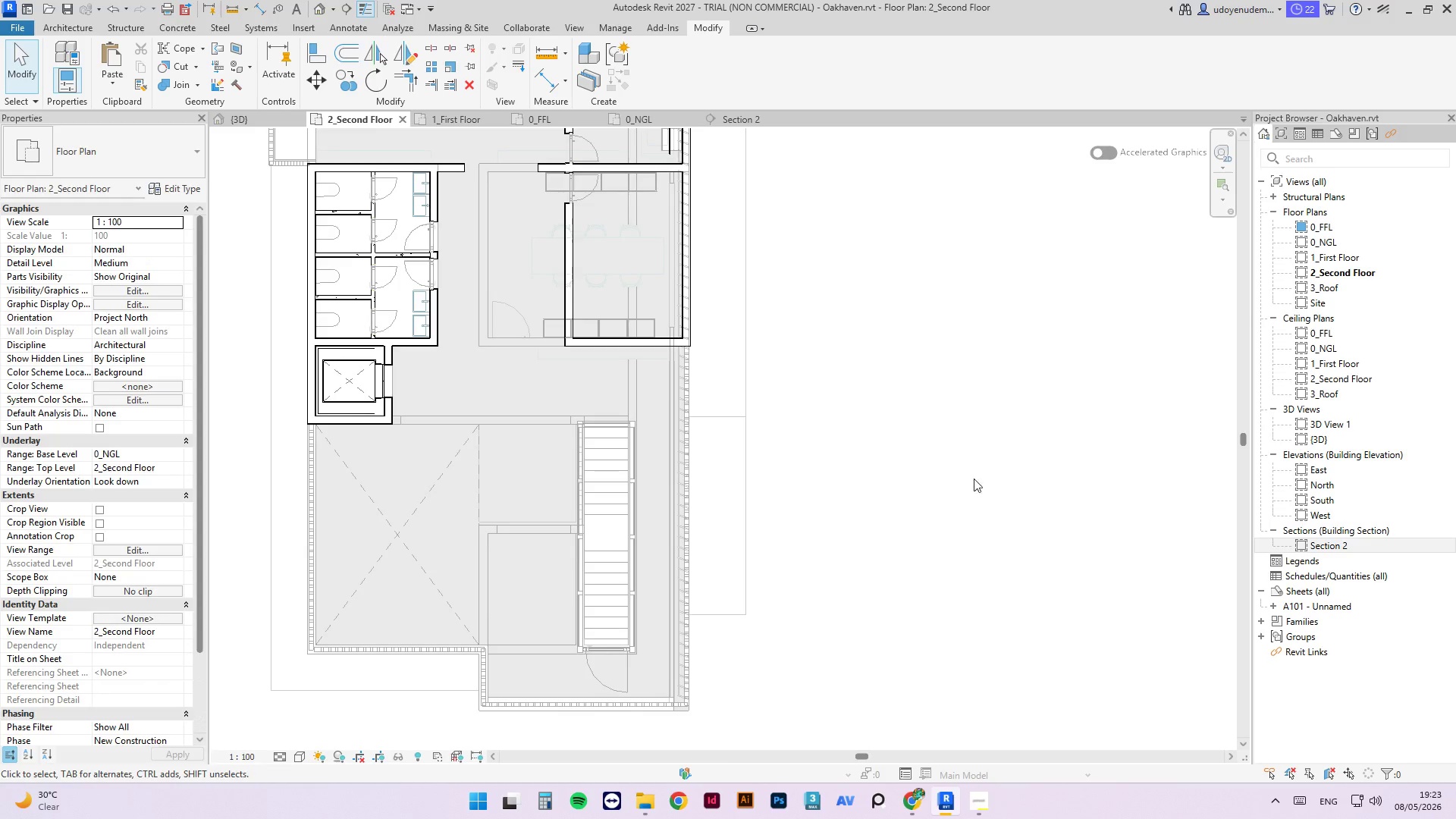 
scroll: coordinate [823, 437], scroll_direction: up, amount: 5.0
 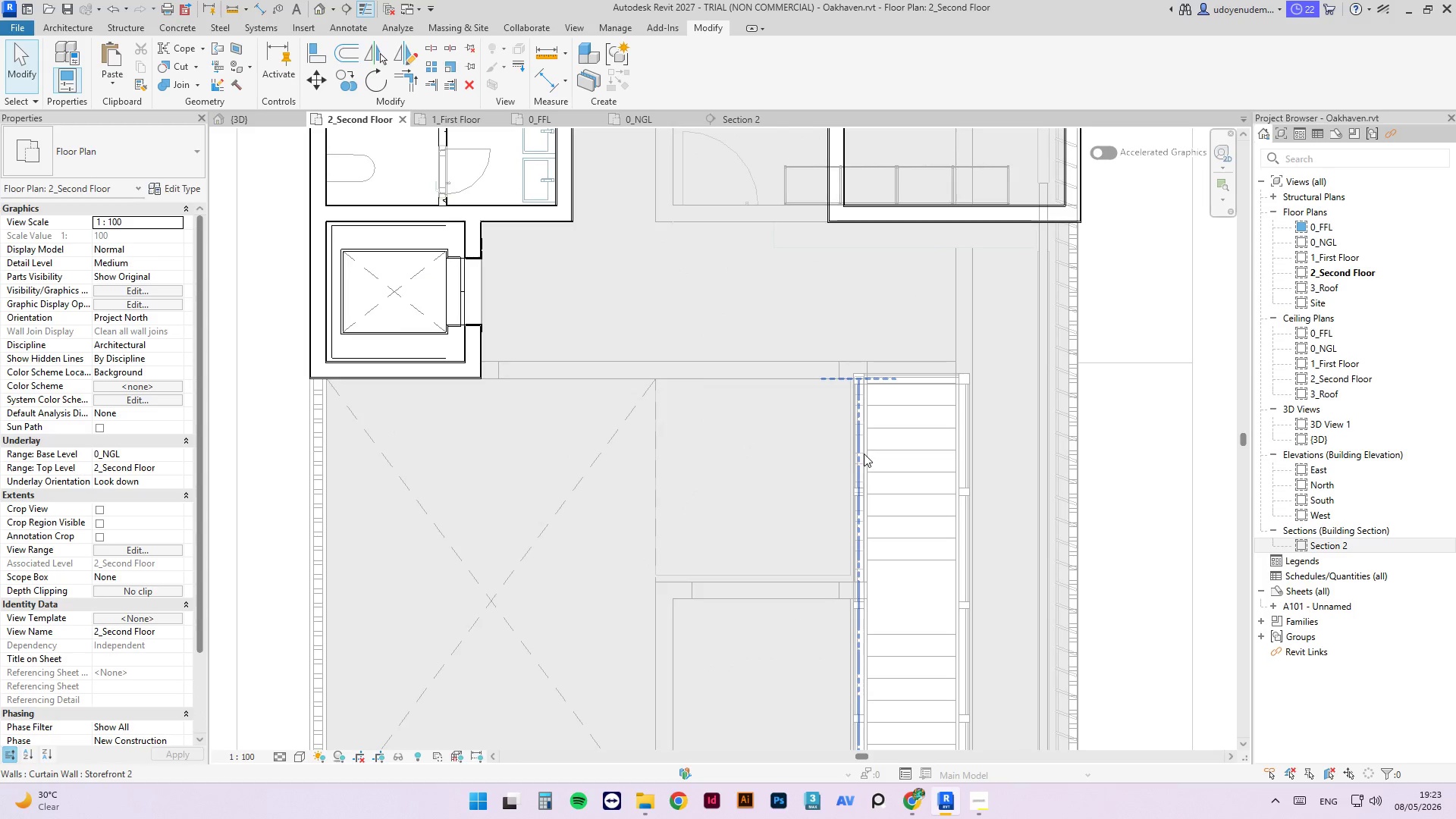 
left_click([864, 453])
 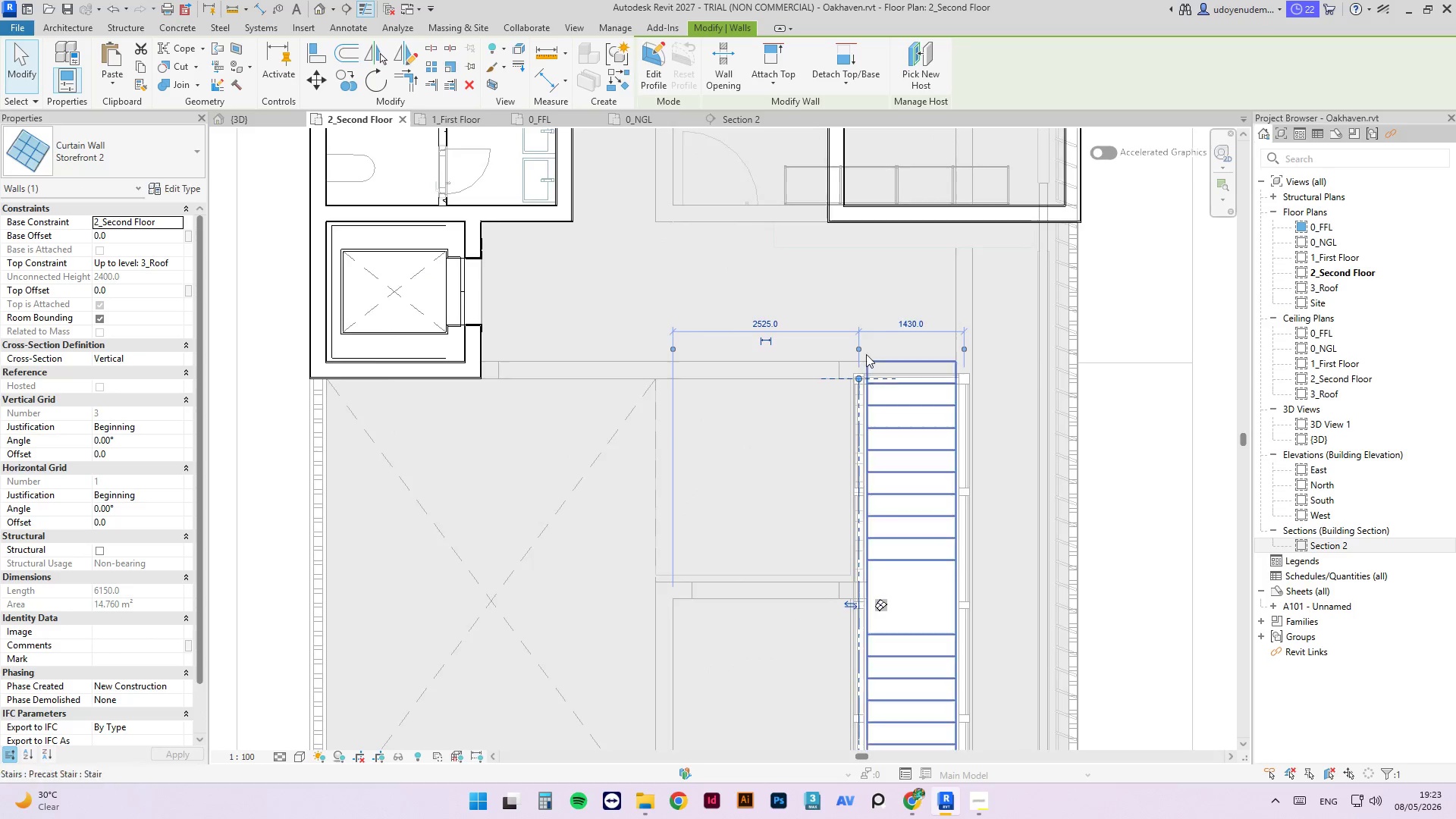 
scroll: coordinate [867, 353], scroll_direction: down, amount: 3.0
 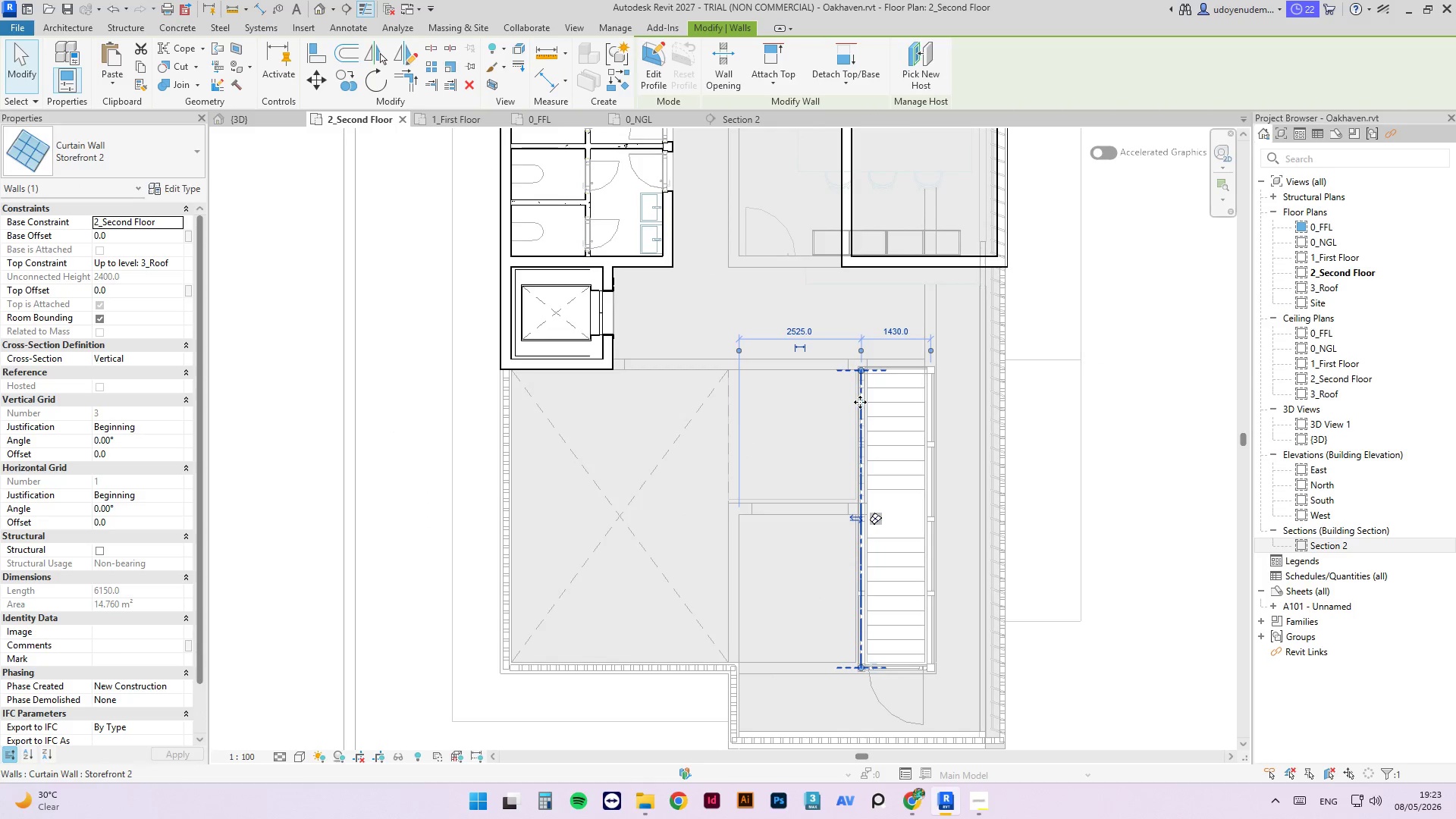 
left_click_drag(start_coordinate=[862, 402], to_coordinate=[726, 411])
 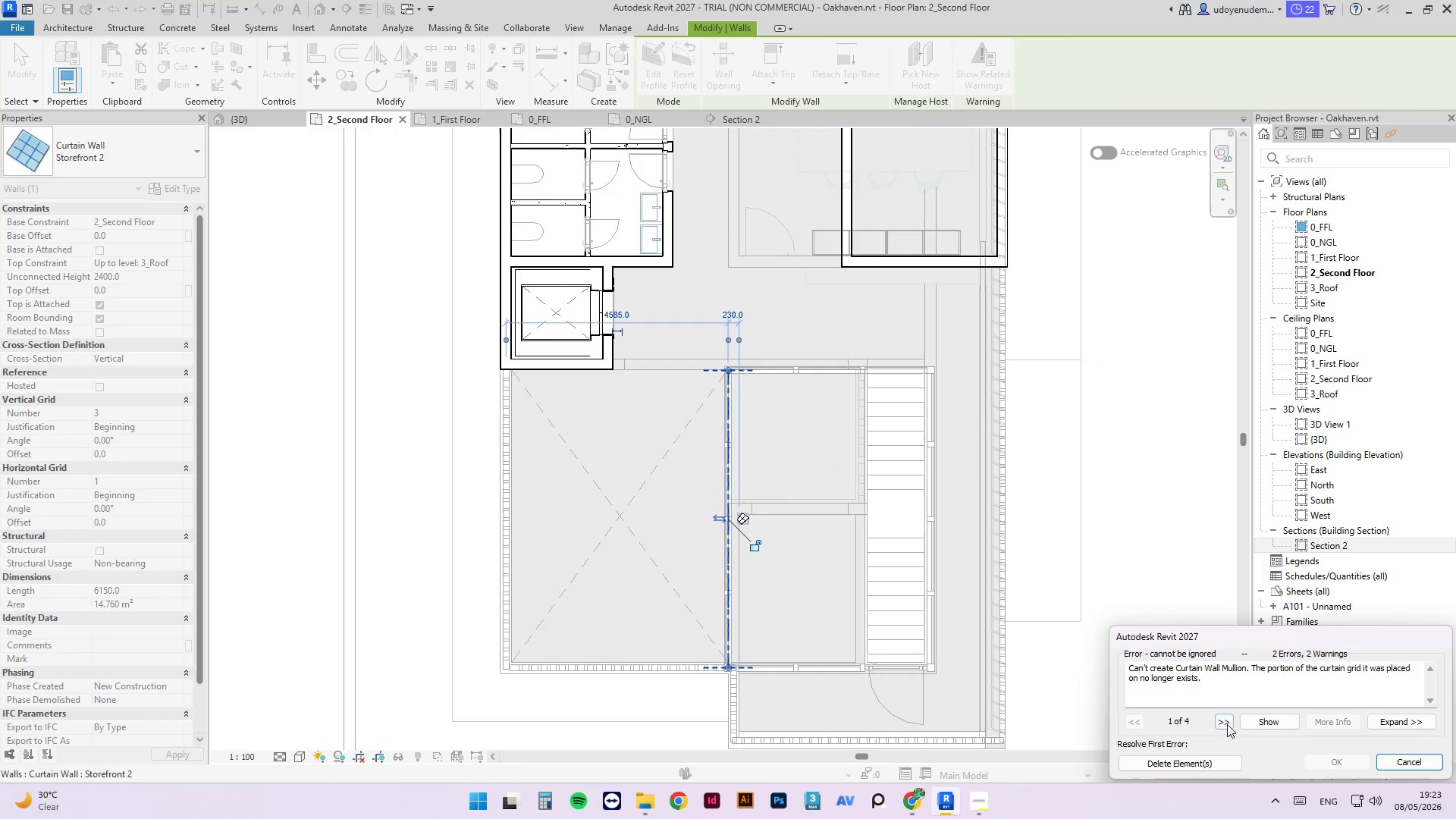 
left_click([1208, 762])
 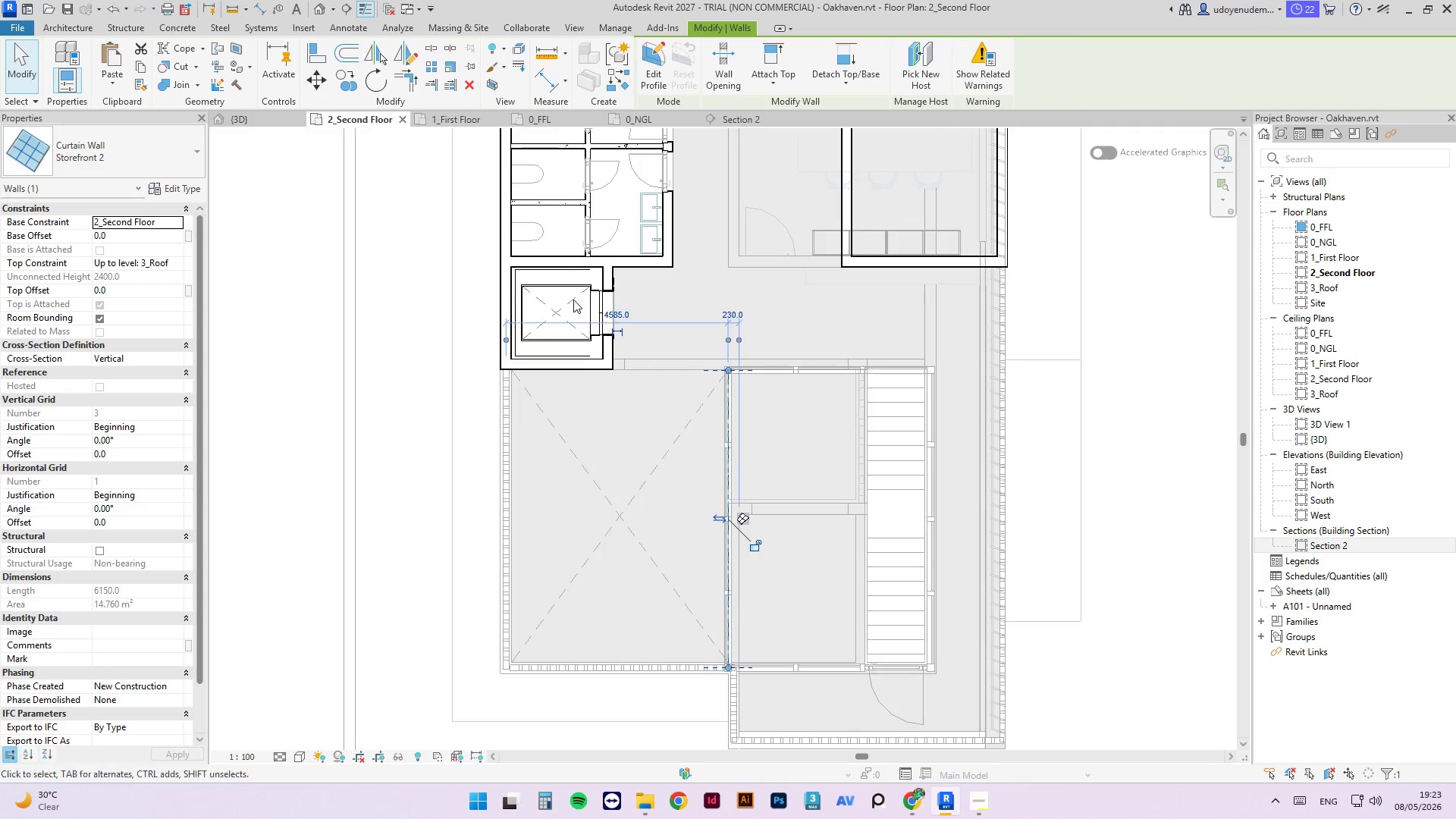 
key(Escape)
 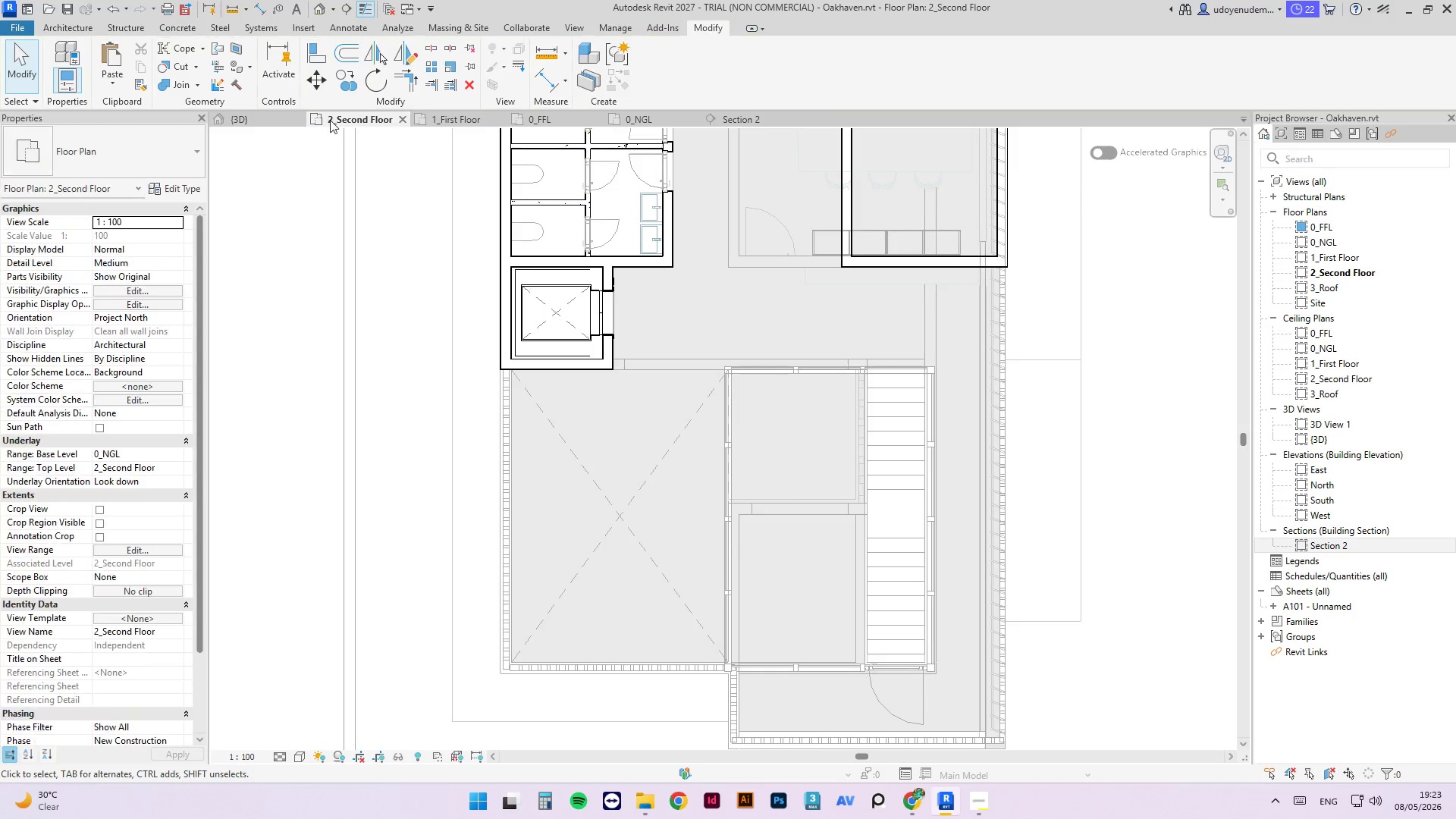 
key(Escape)
 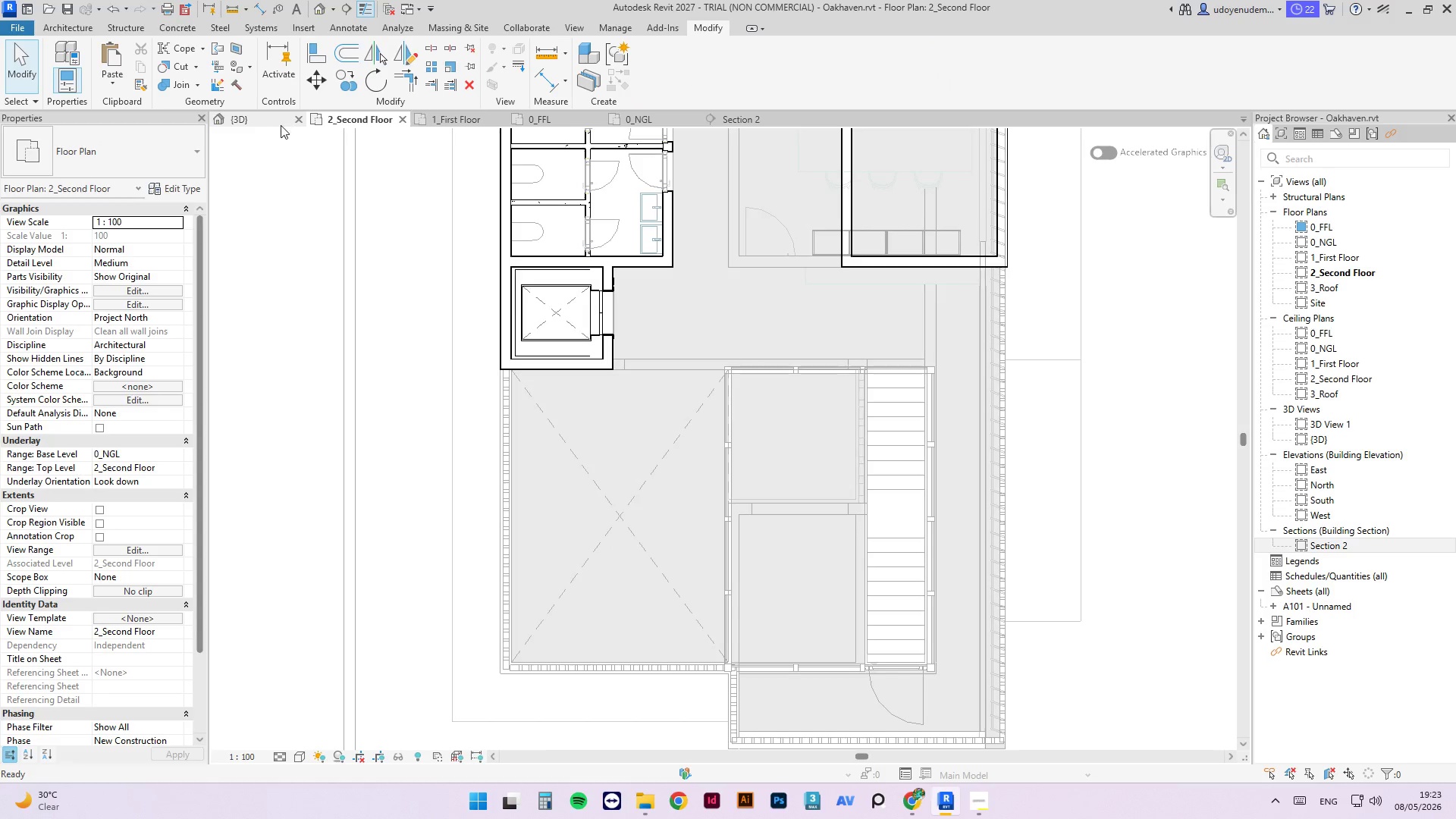 
left_click([278, 124])
 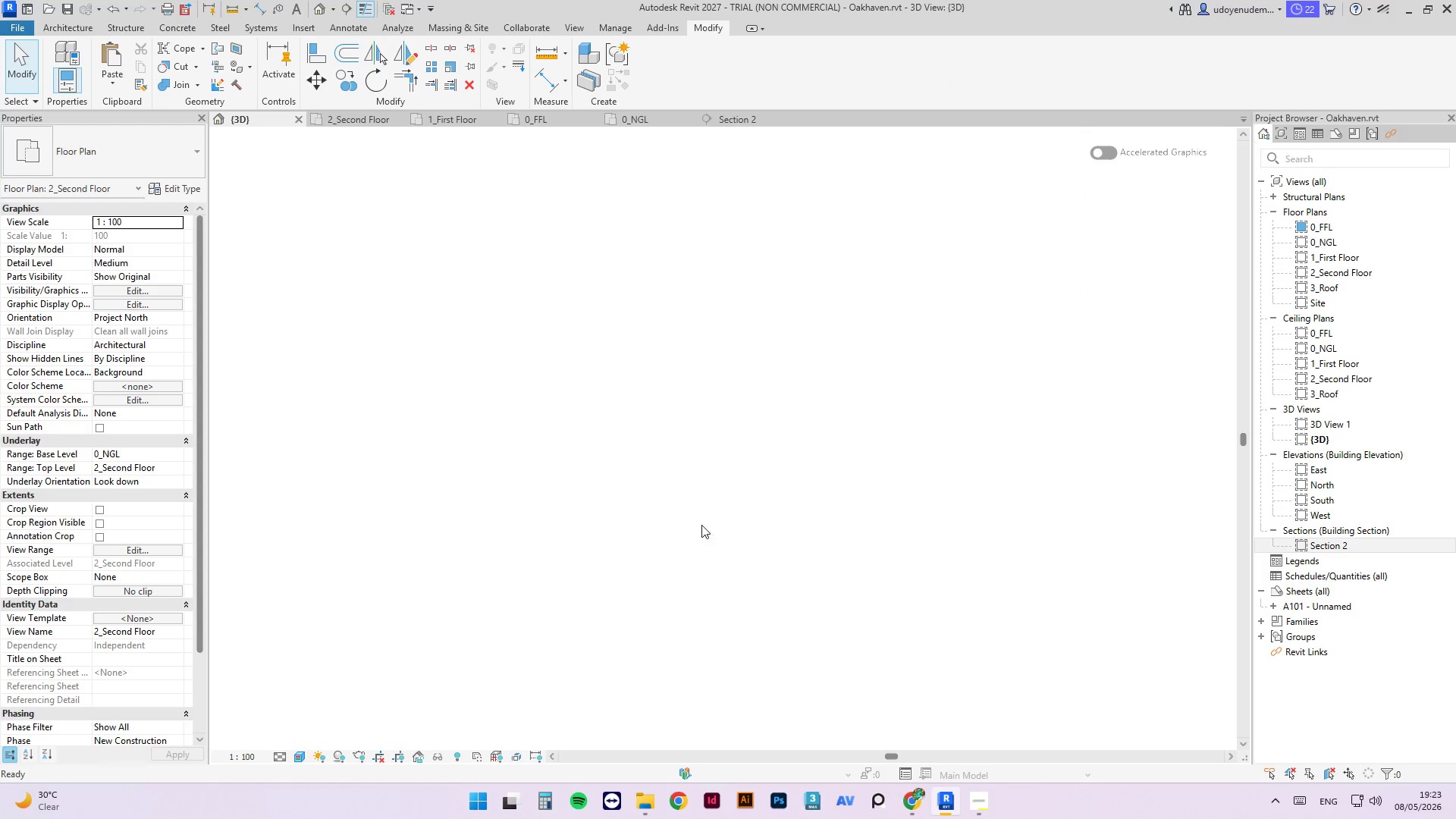 
hold_key(key=ShiftLeft, duration=7.3)
 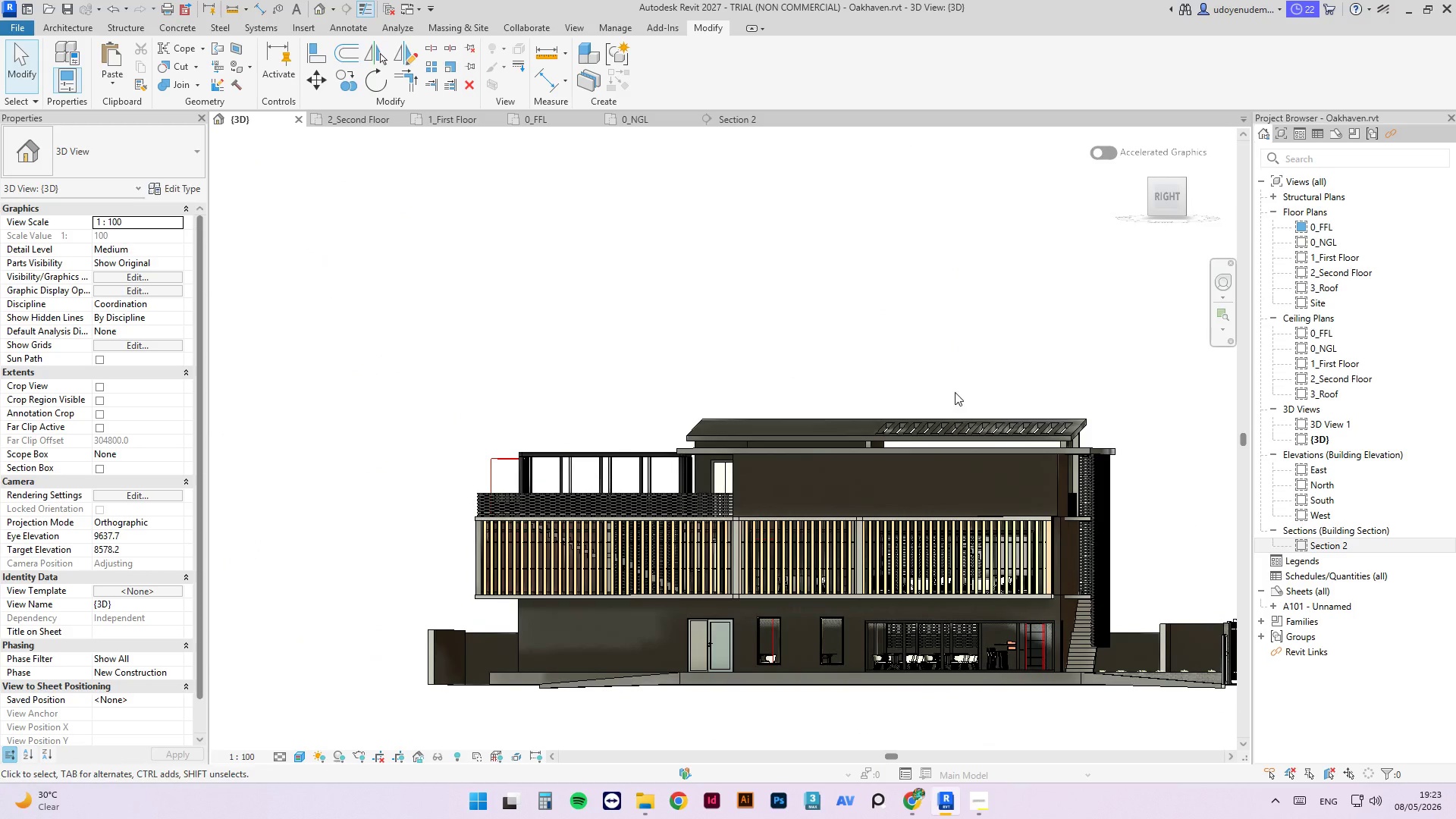 
scroll: coordinate [708, 527], scroll_direction: down, amount: 4.0
 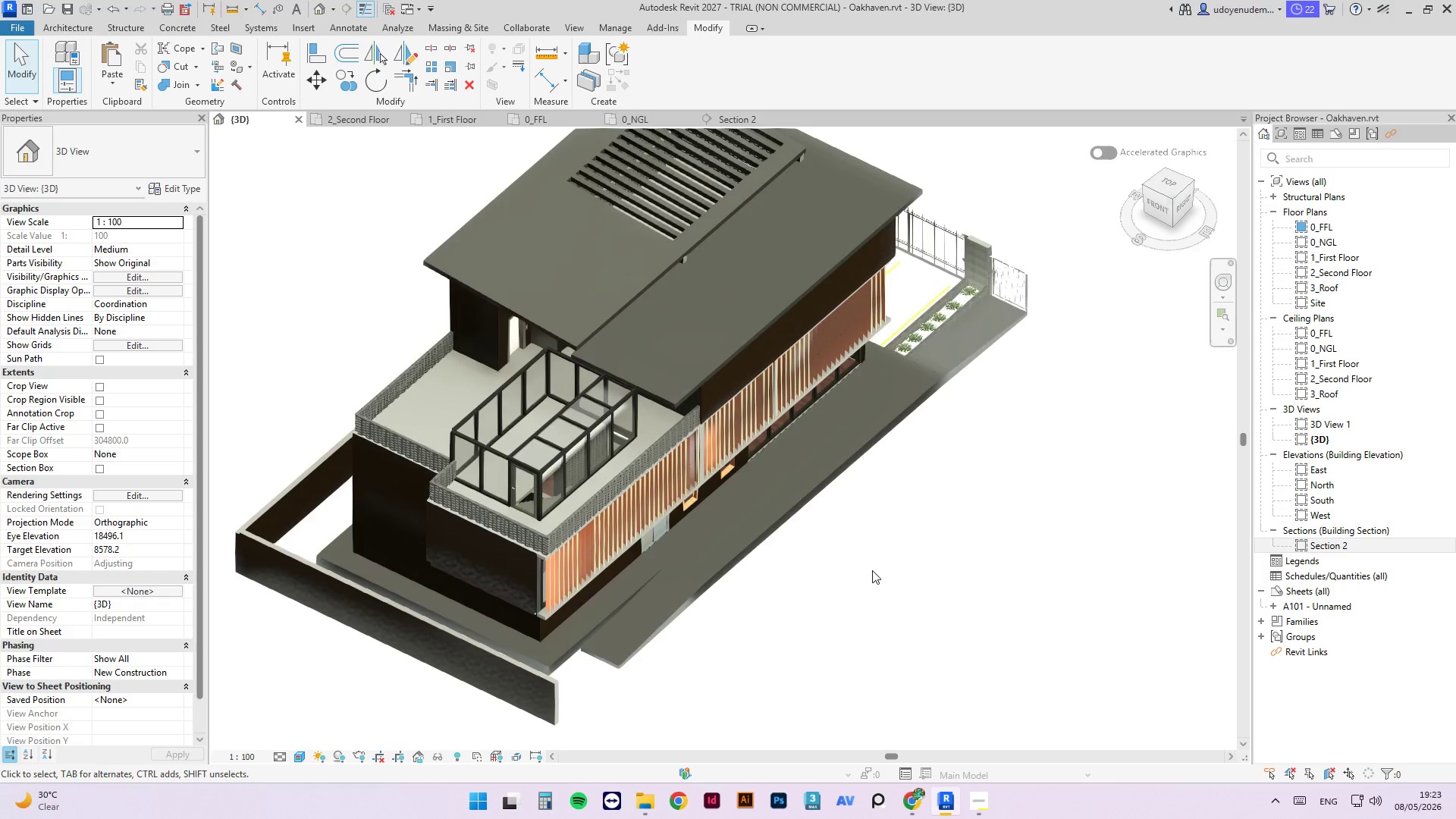 
key(Control+Z)
 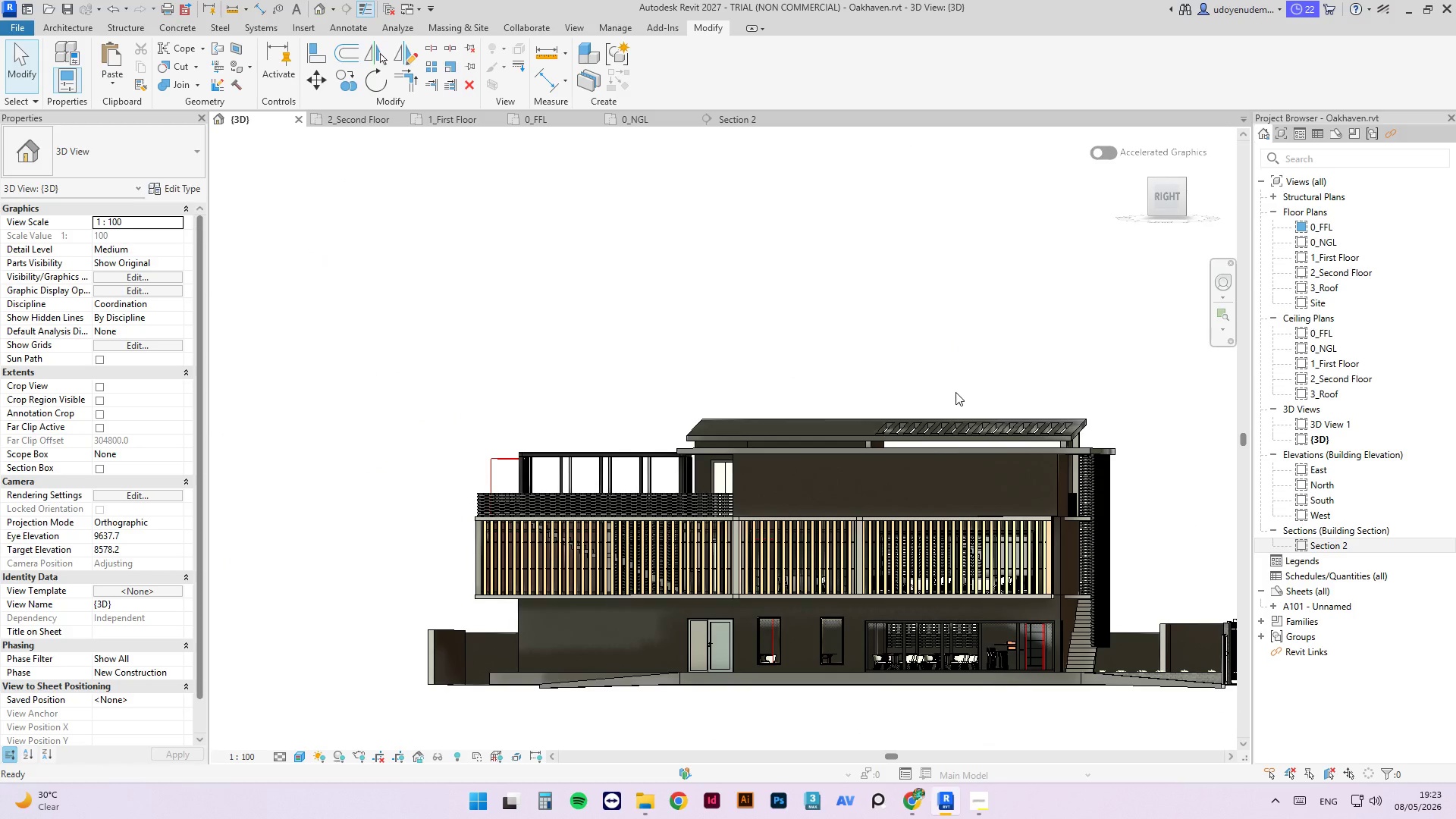 
key(Control+Z)
 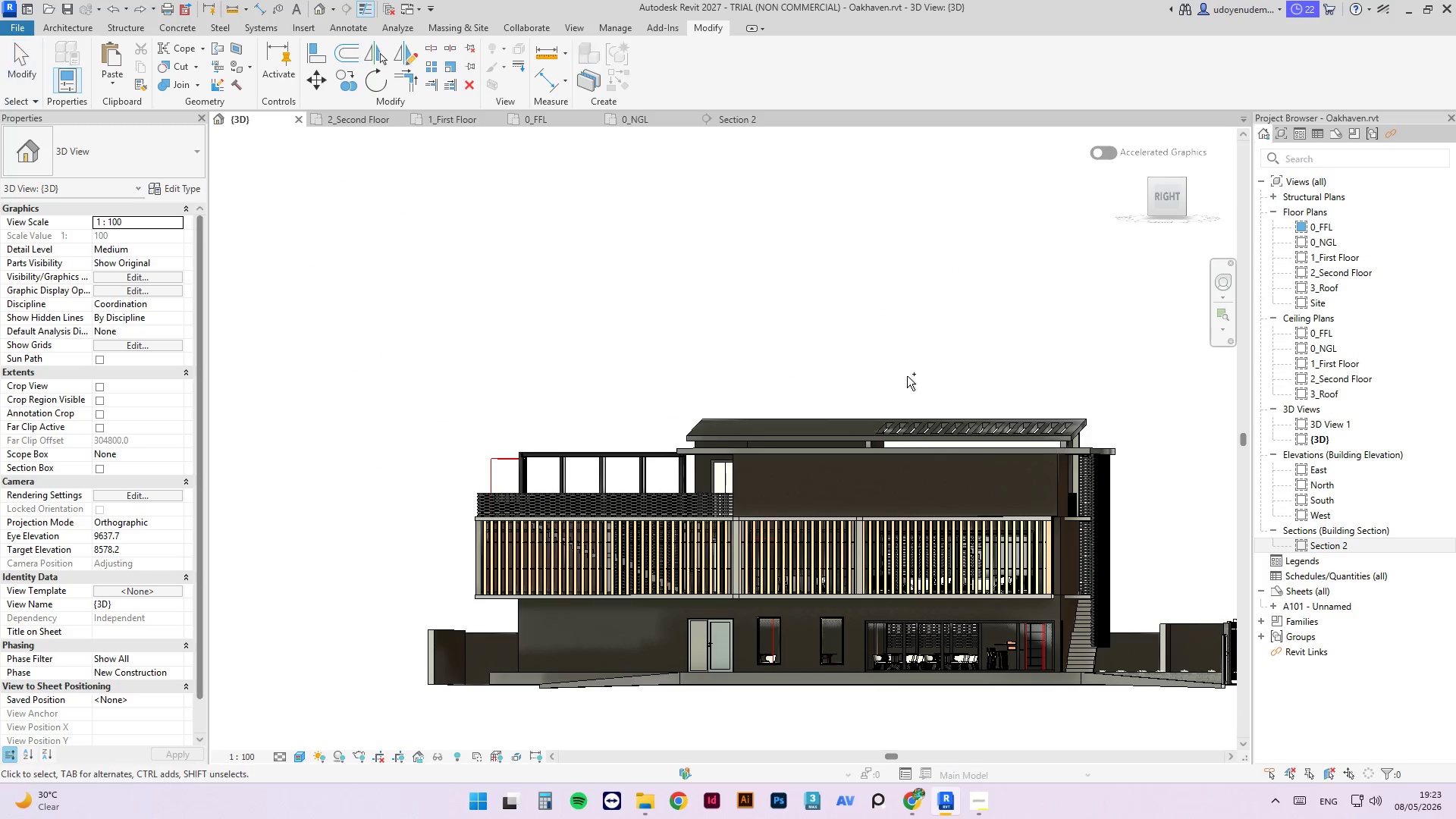 
key(Control+Z)
 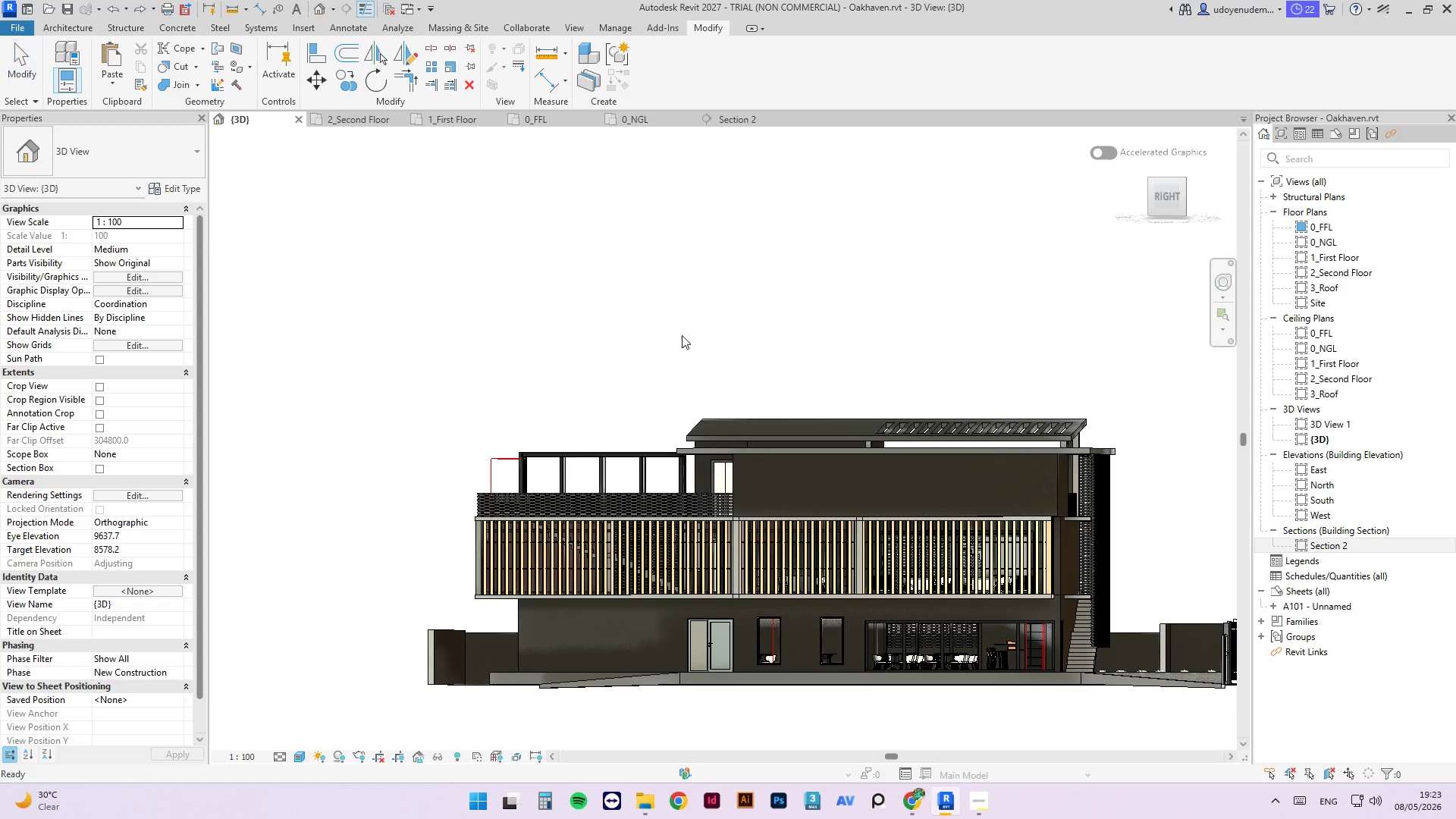 
hold_key(key=ShiftLeft, duration=0.8)
scroll: coordinate [654, 469], scroll_direction: down, amount: 1.0
 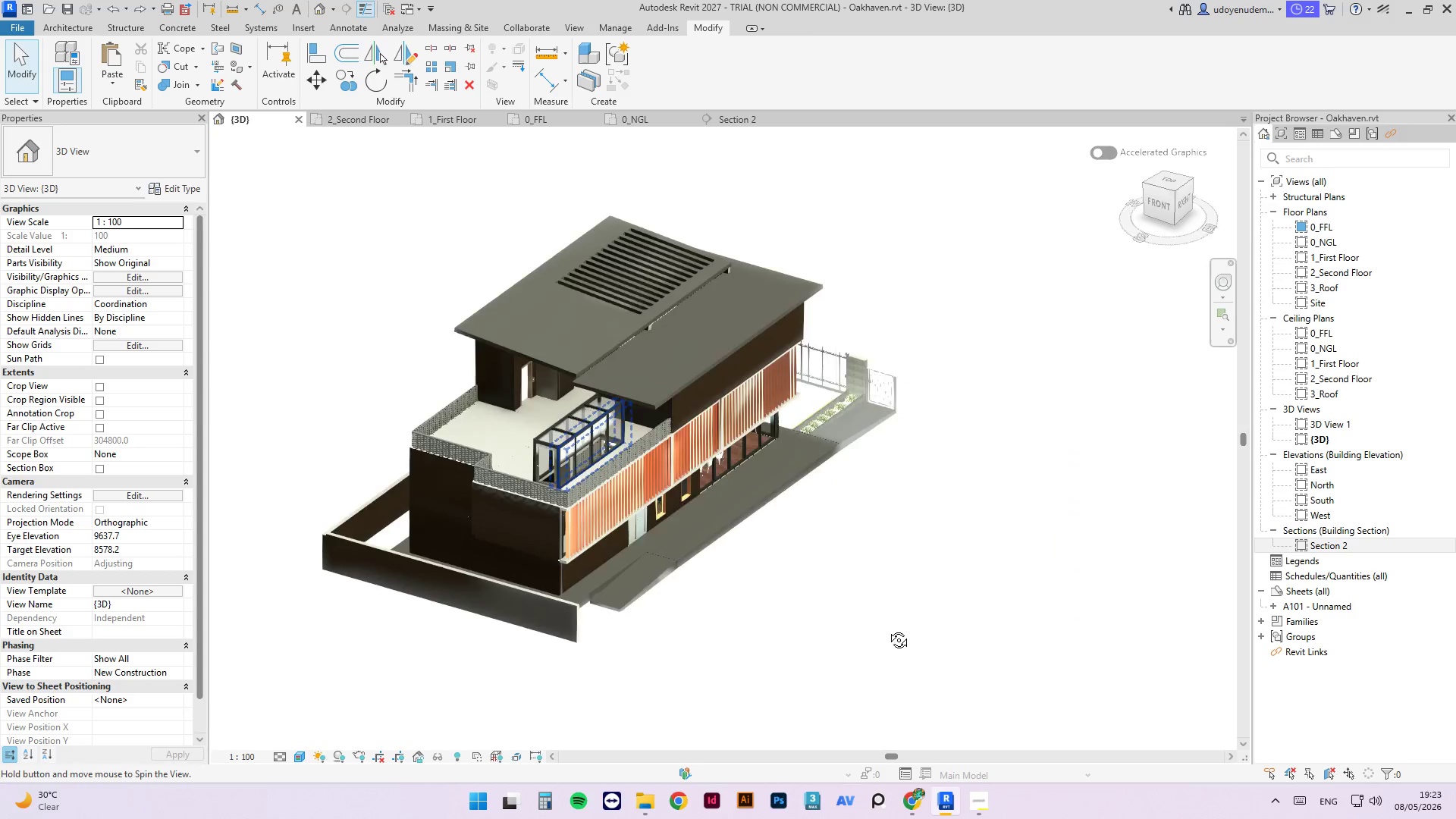 
key(Control+Y)
 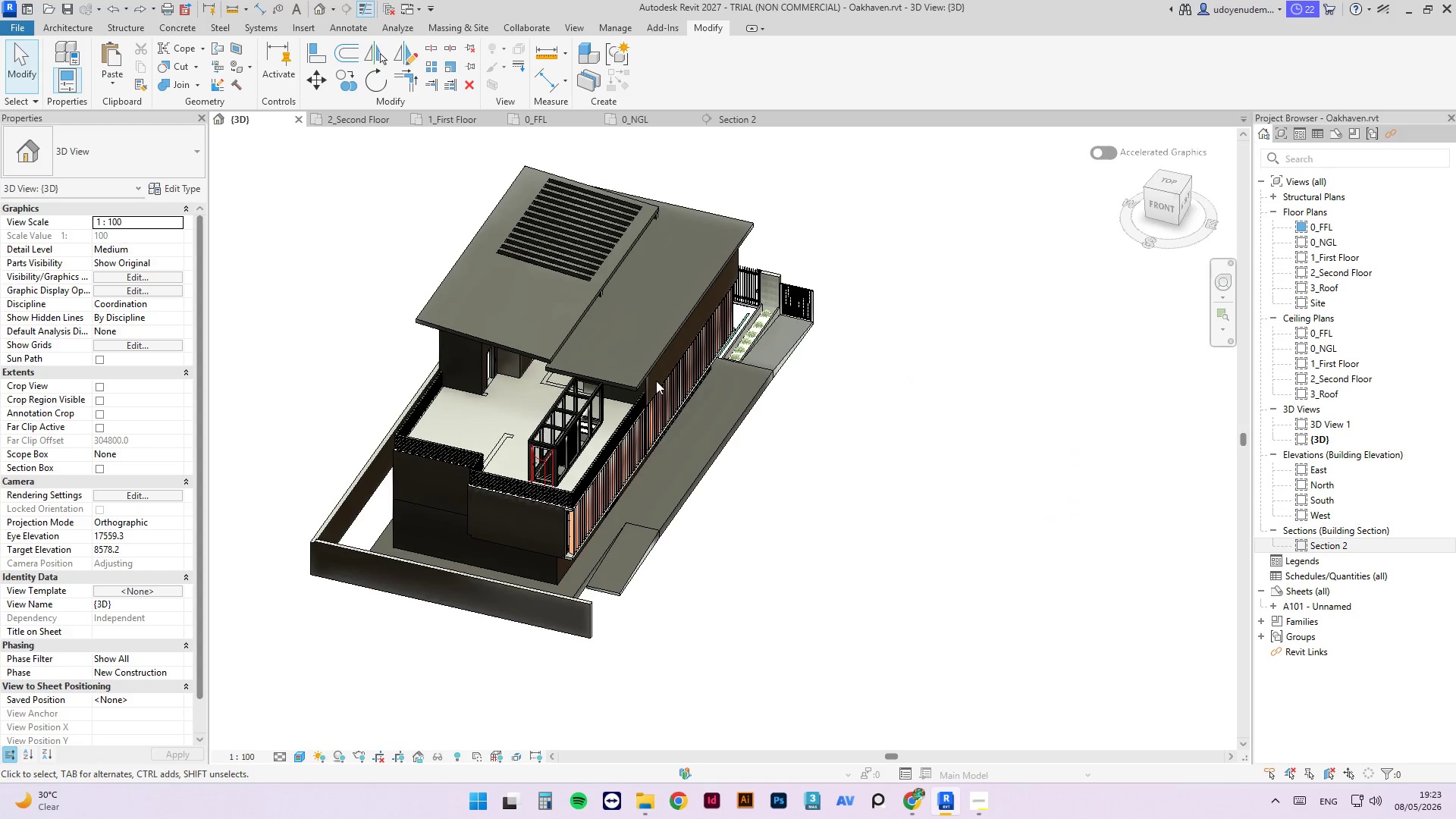 
hold_key(key=ShiftLeft, duration=3.89)
 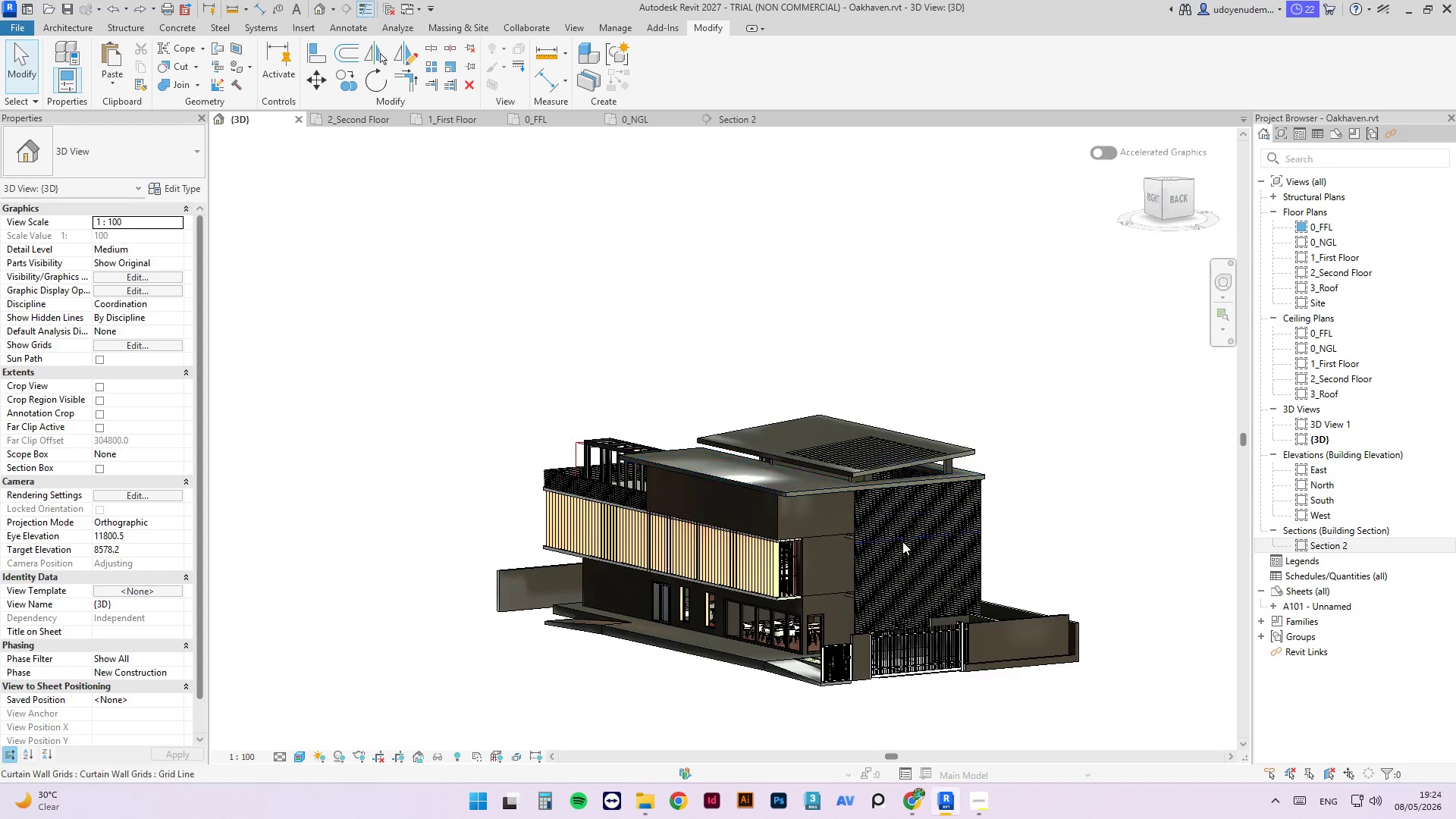 
scroll: coordinate [661, 488], scroll_direction: none, amount: 0.0
 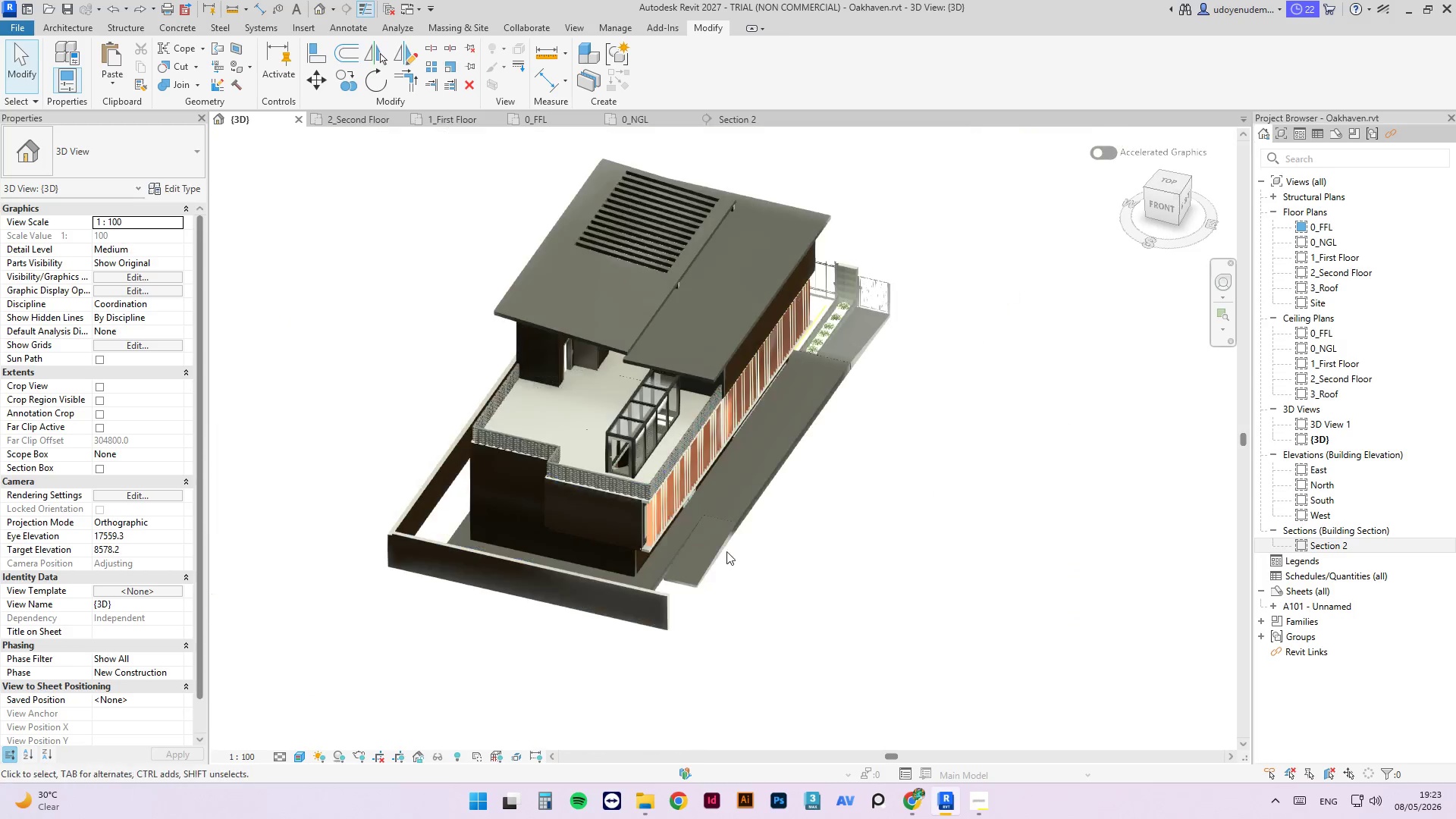 
scroll: coordinate [880, 527], scroll_direction: up, amount: 3.0
 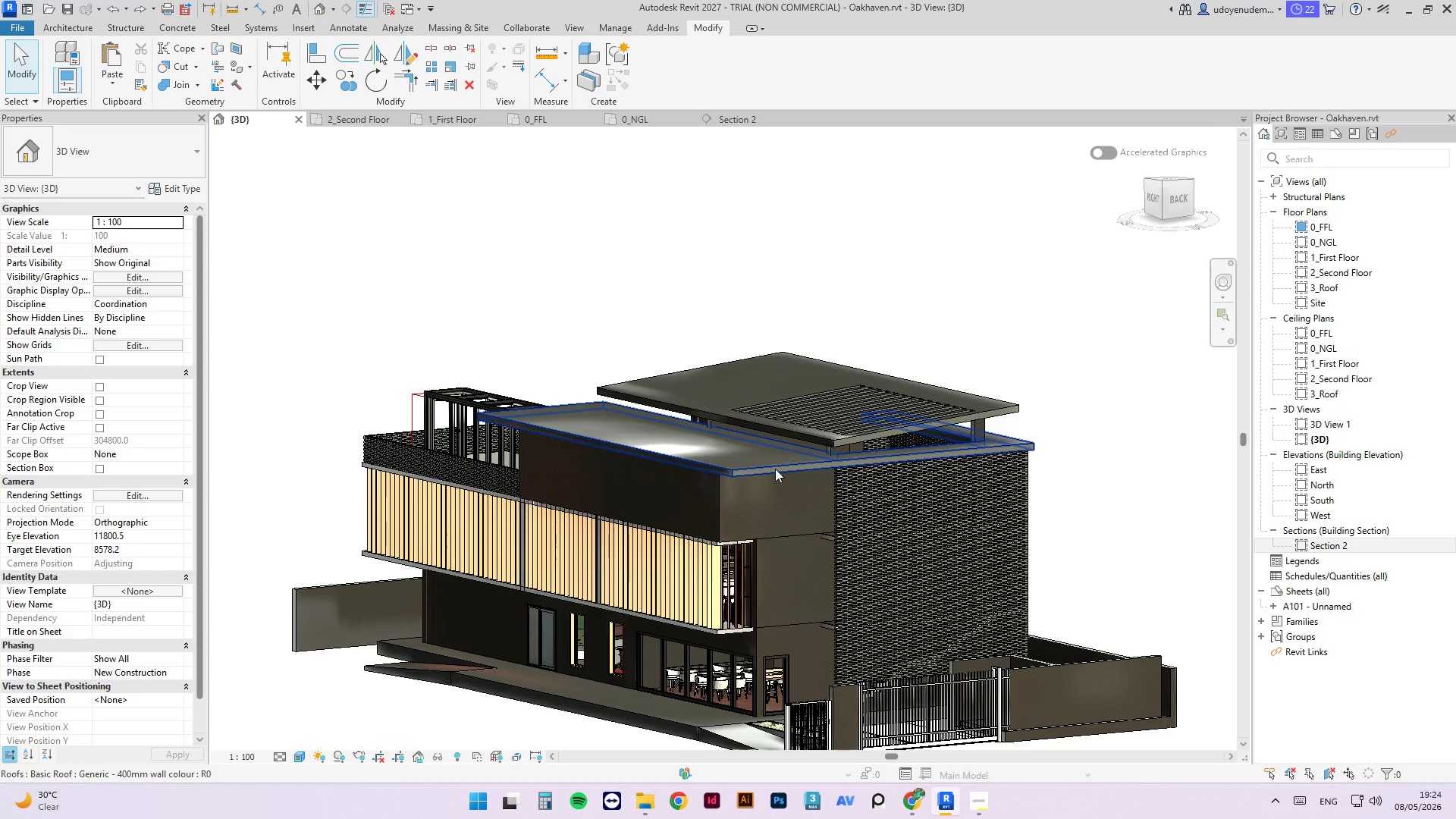 
left_click([775, 469])
 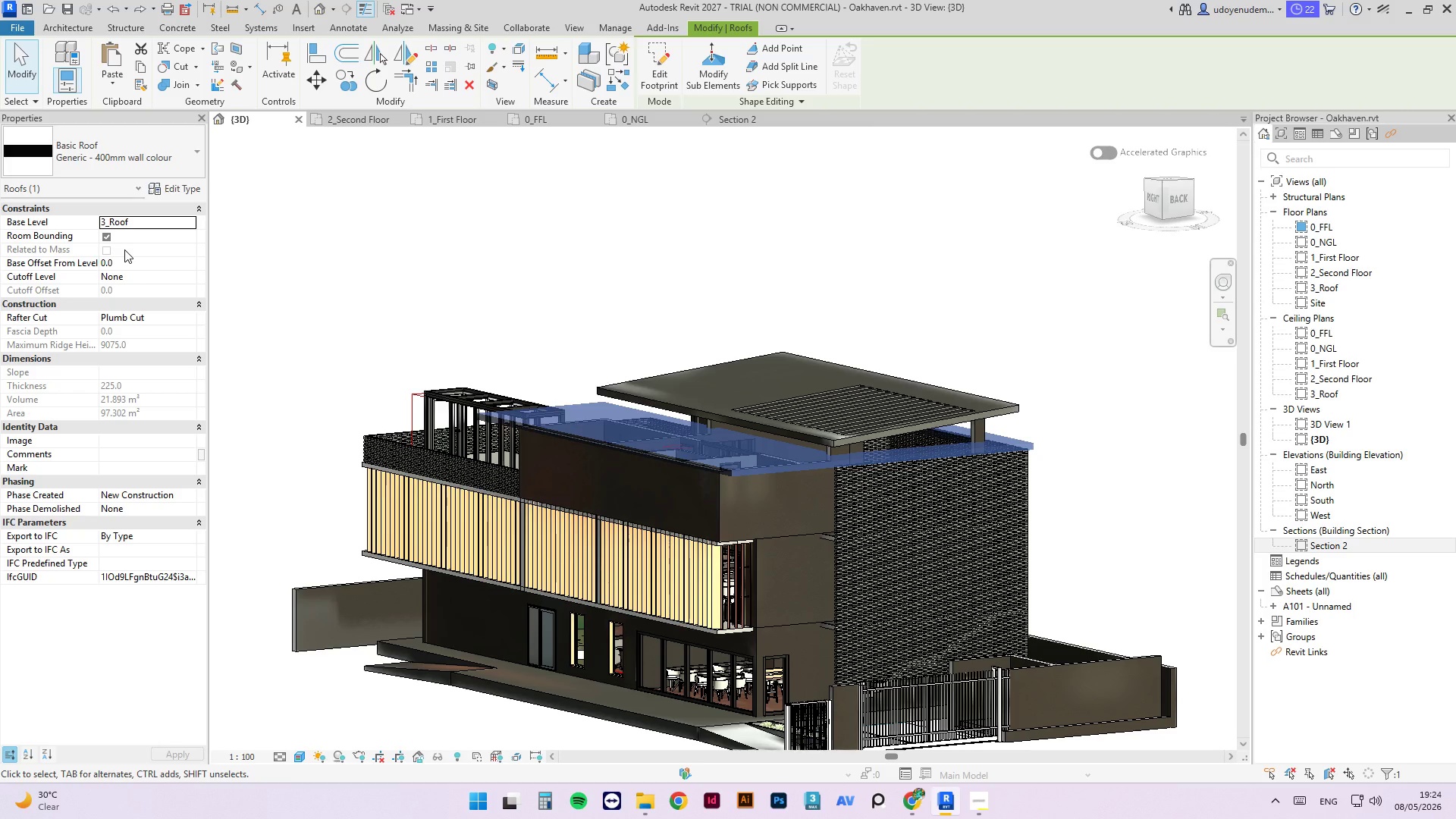 
left_click([127, 265])
 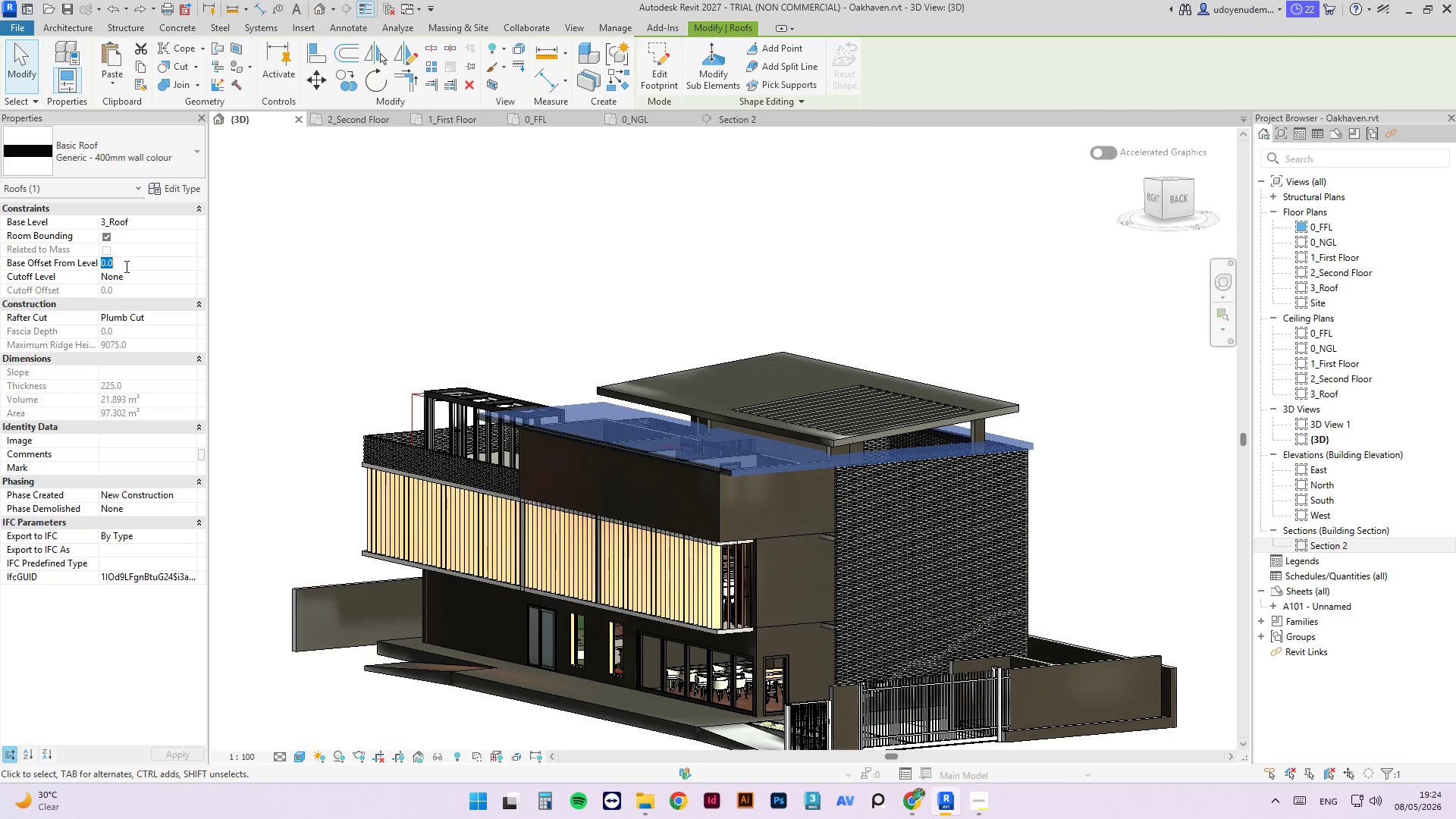 
key(NumpadSubtract)
 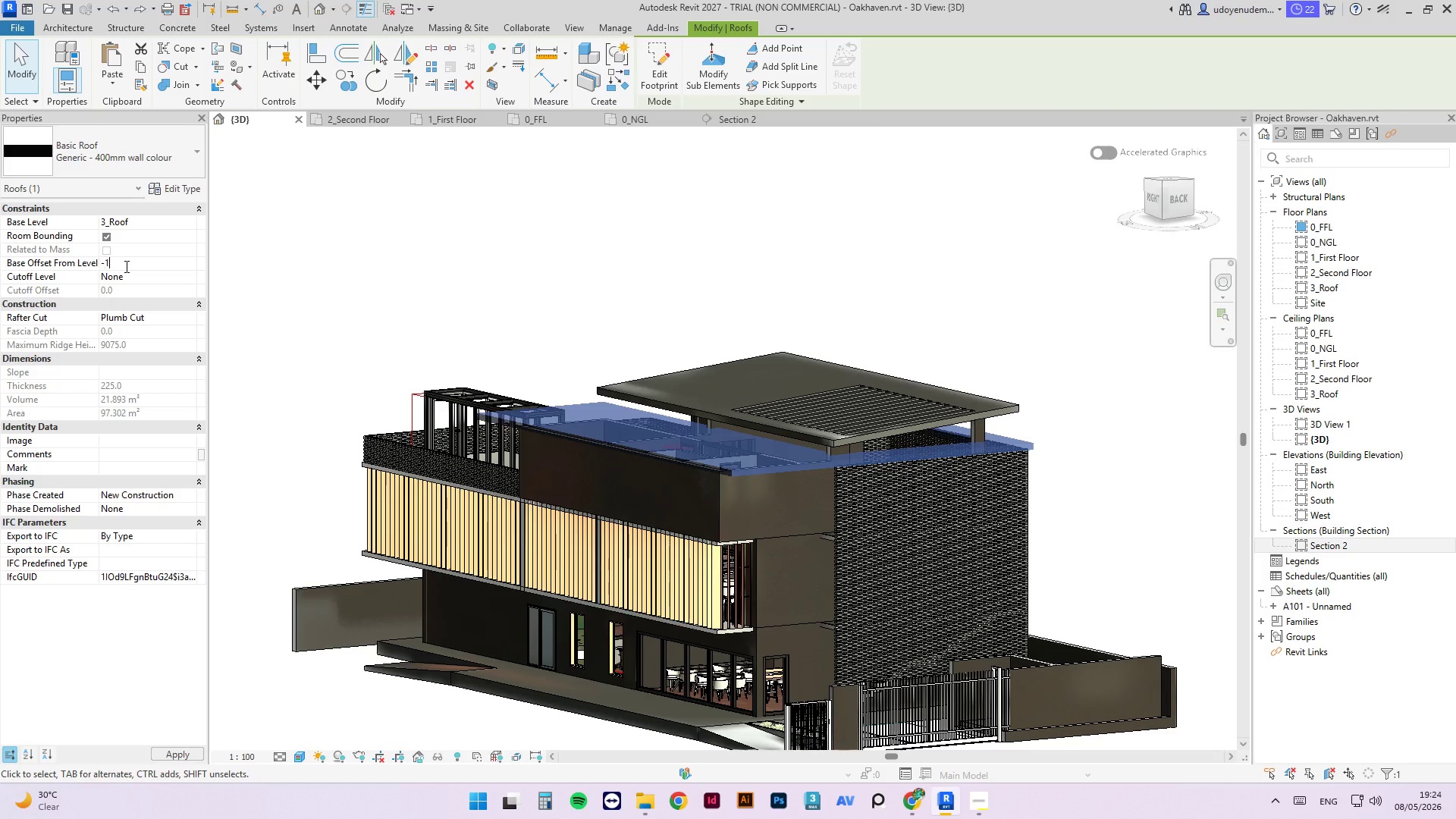 
key(Numpad1)
 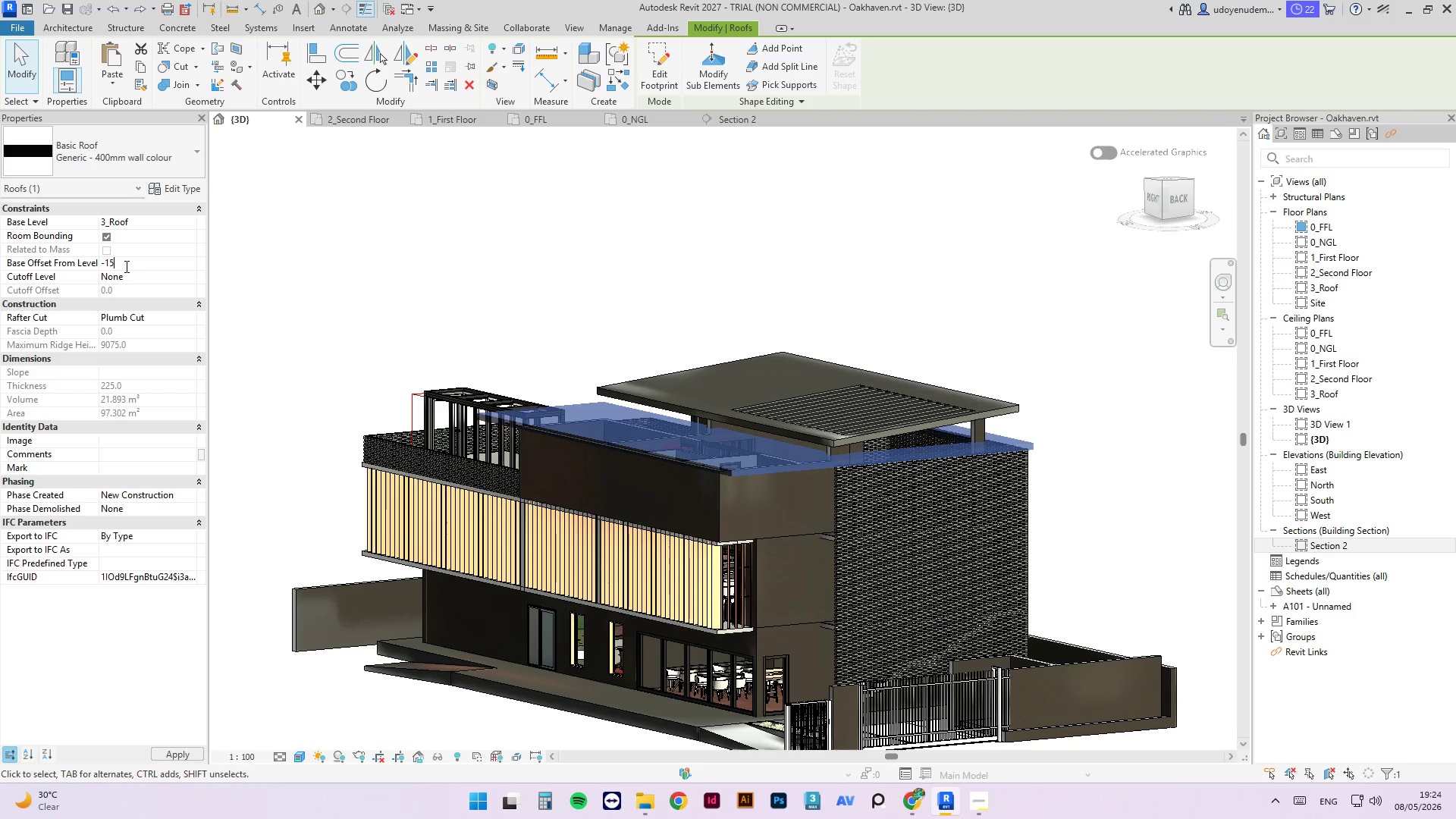 
key(Numpad5)
 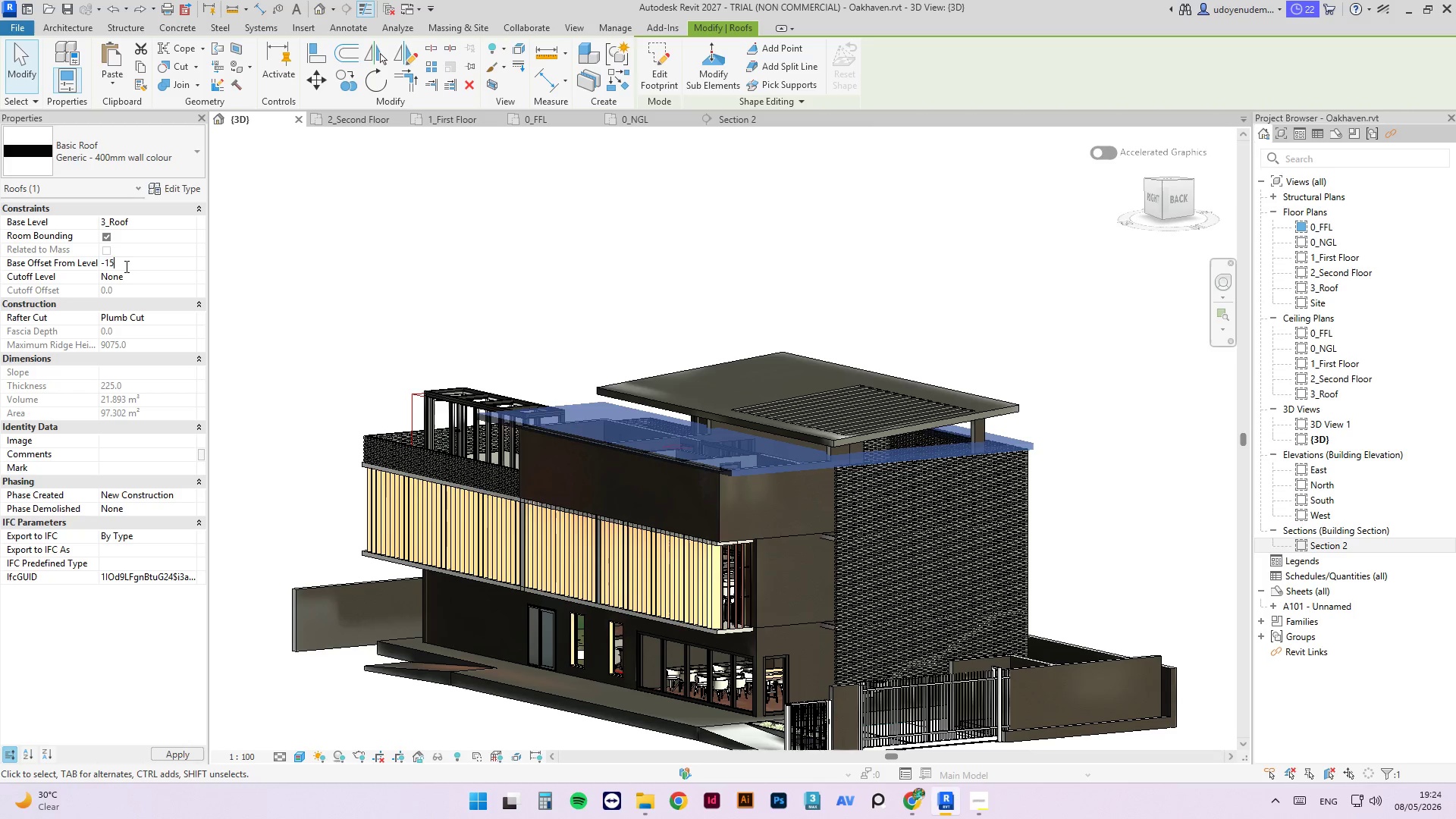 
key(Numpad0)
 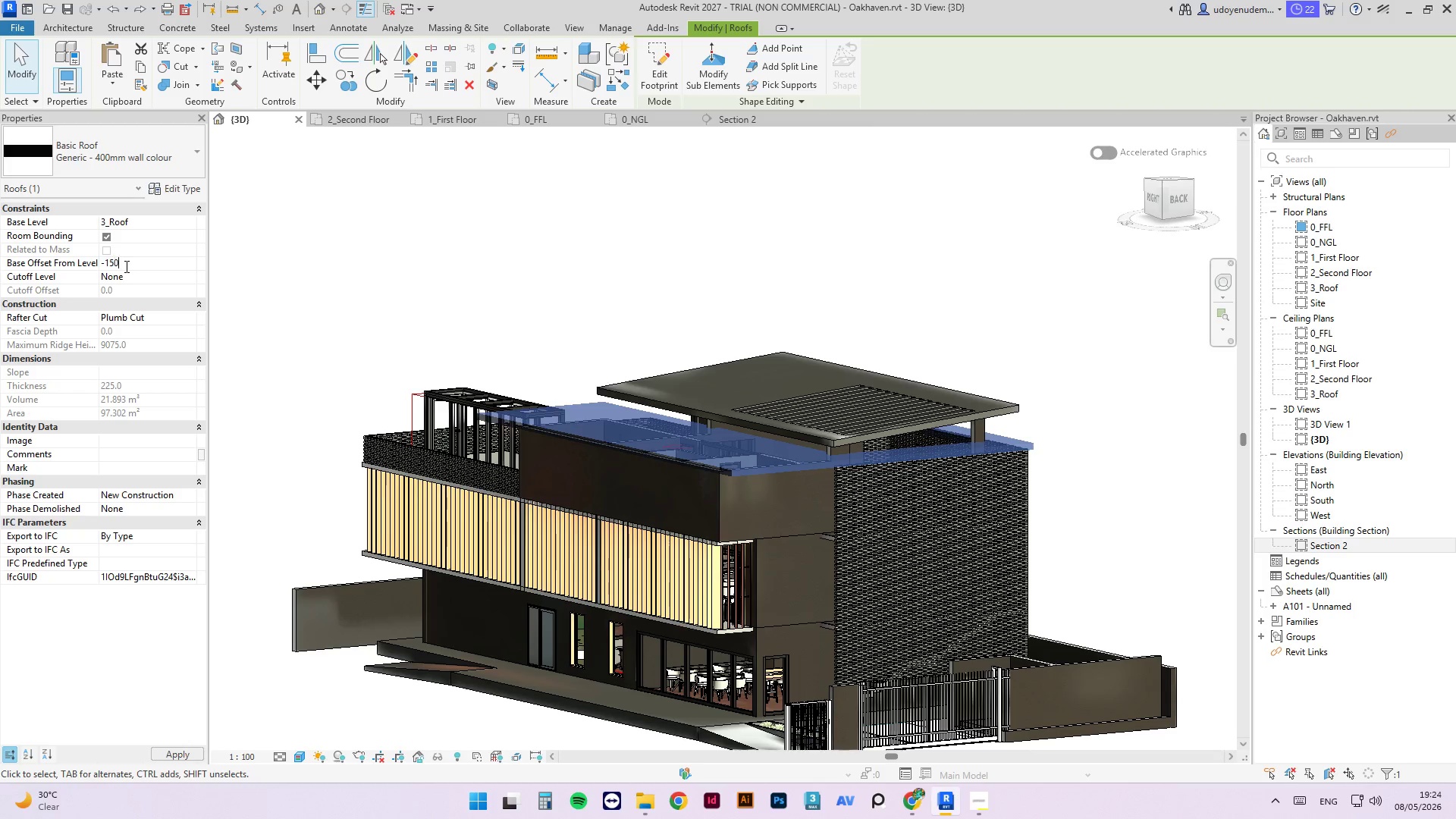 
key(NumpadEnter)
 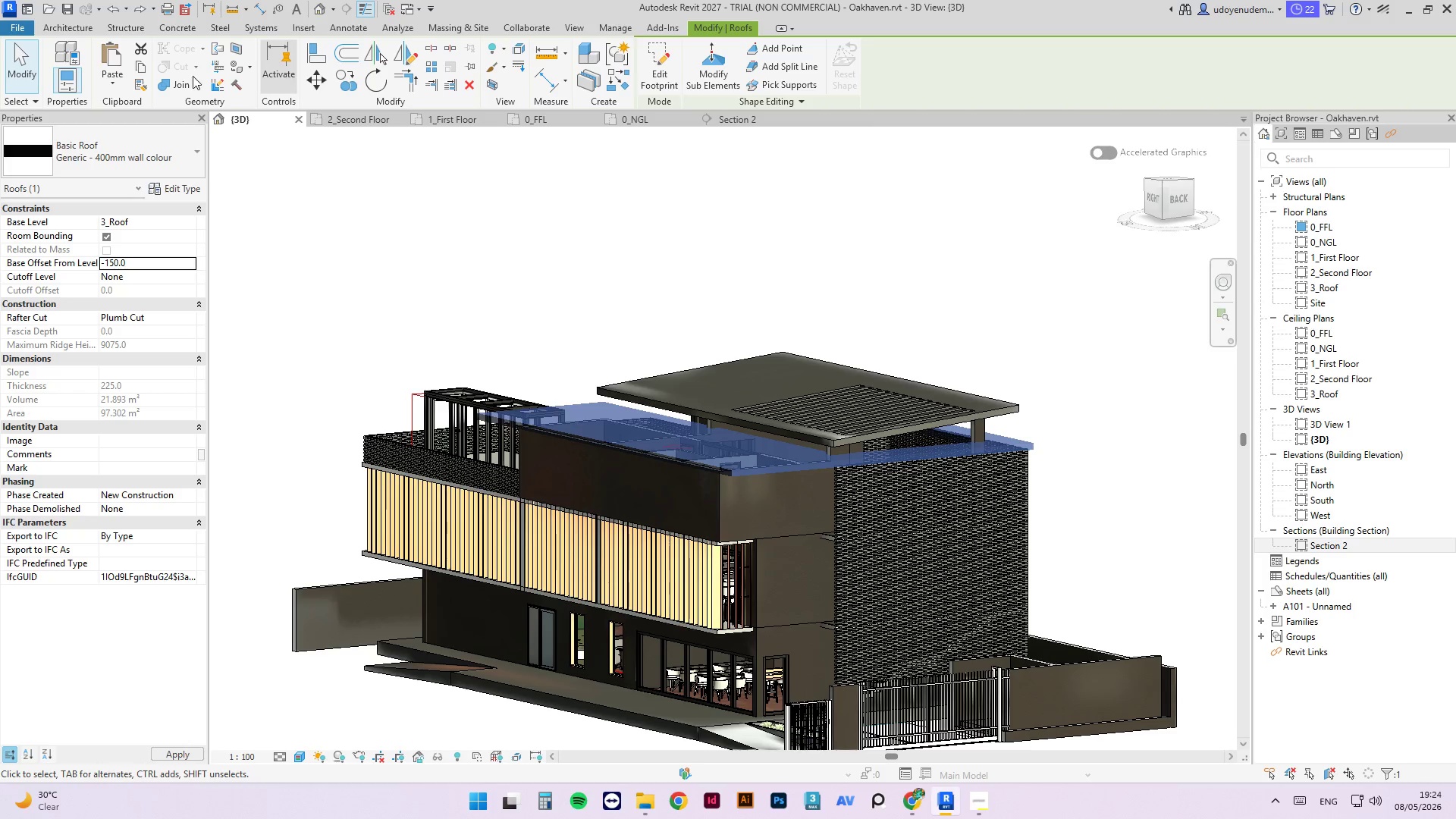 
left_click([783, 290])
 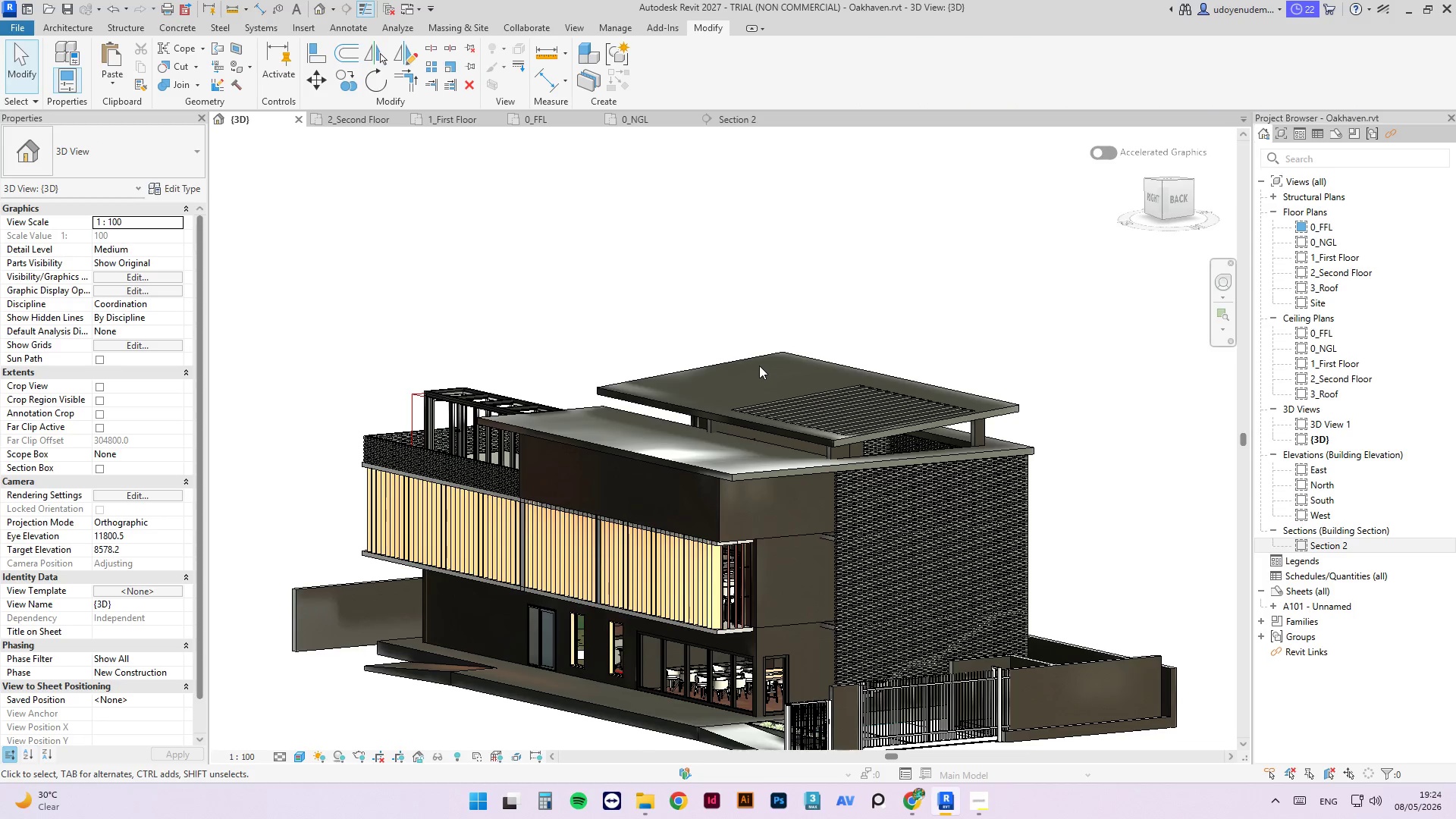 
hold_key(key=ShiftLeft, duration=2.89)
 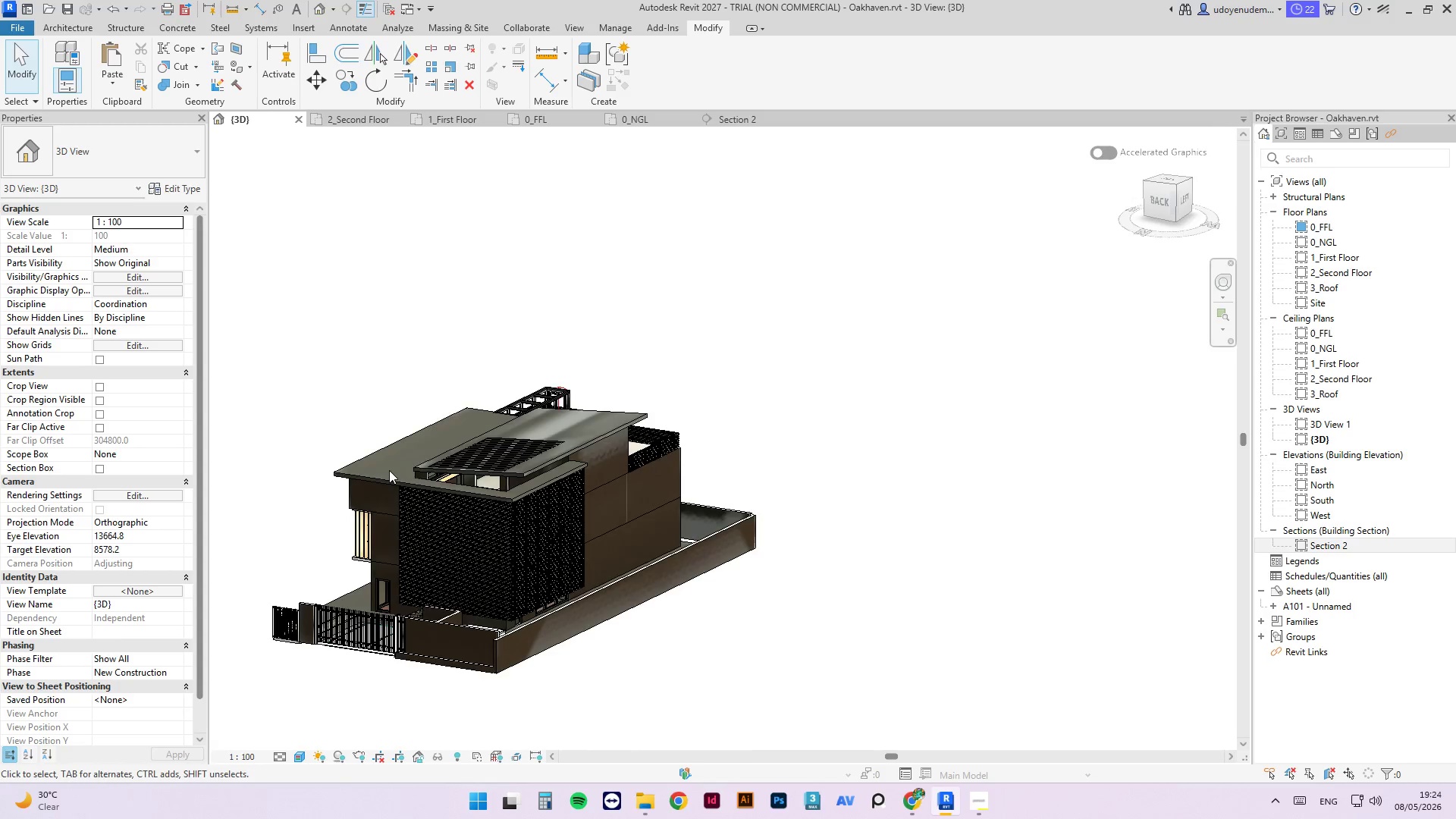 
scroll: coordinate [799, 418], scroll_direction: down, amount: 4.0
 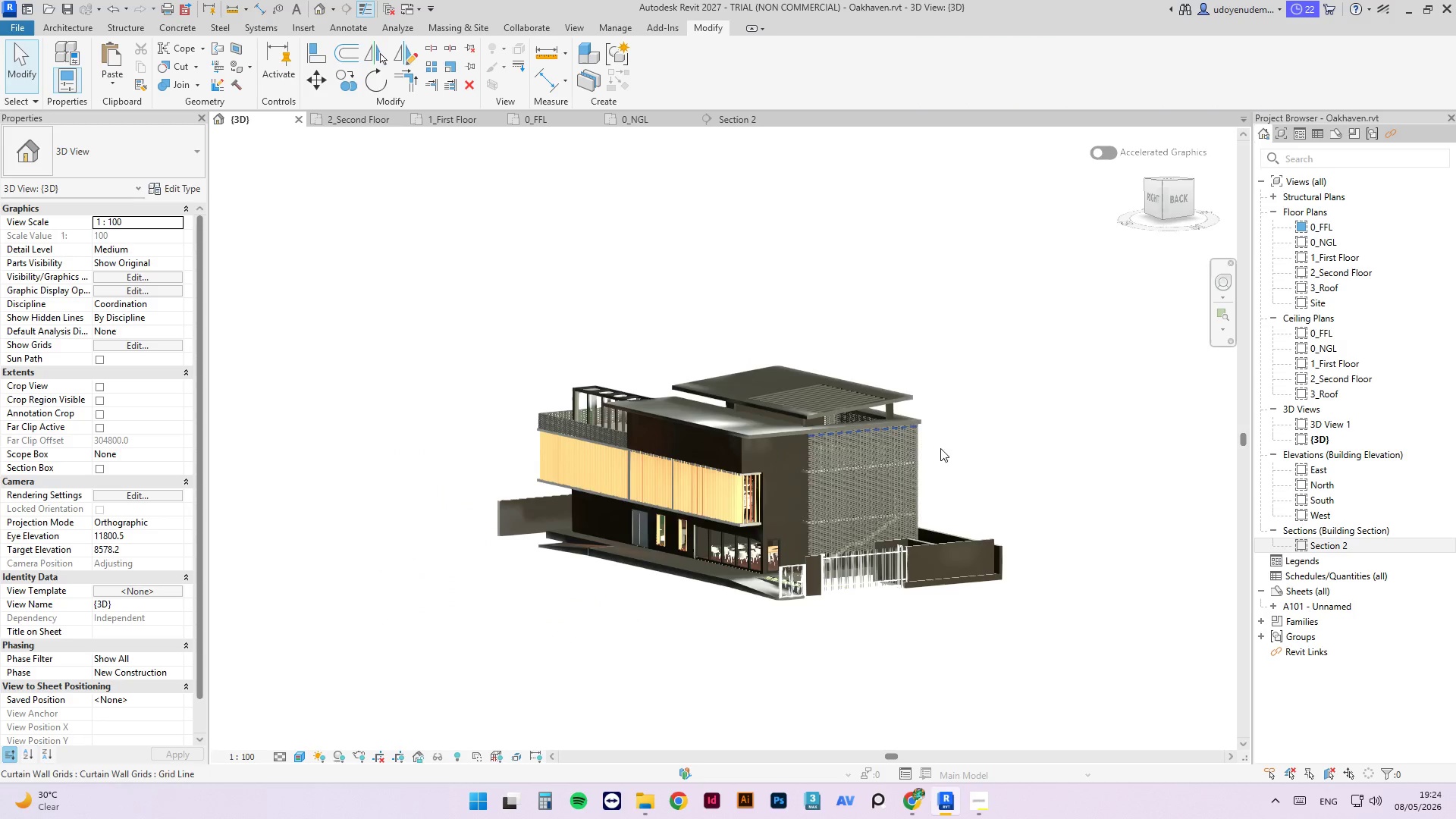 
scroll: coordinate [414, 418], scroll_direction: up, amount: 4.0
 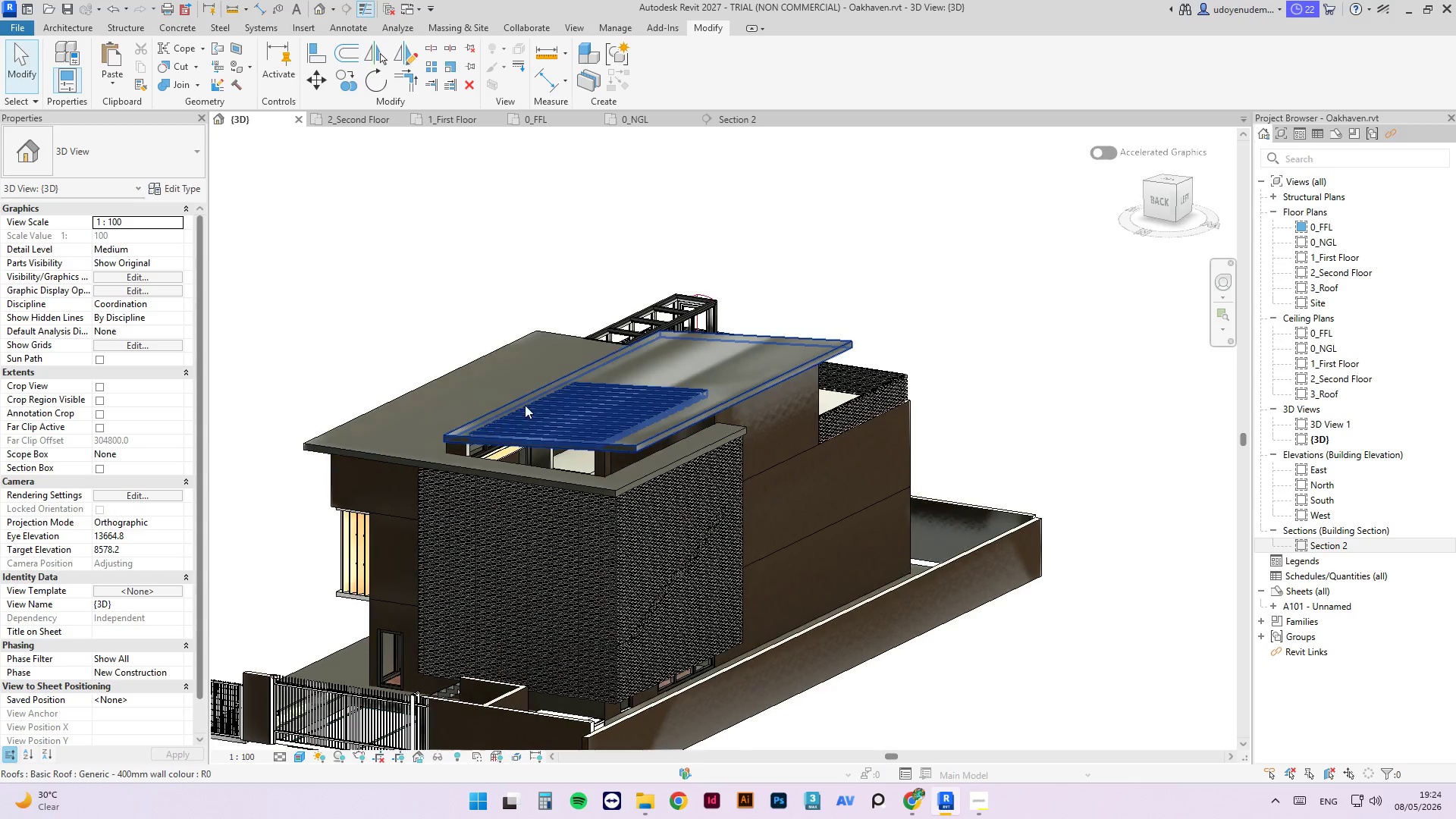 
hold_key(key=ShiftLeft, duration=1.51)
 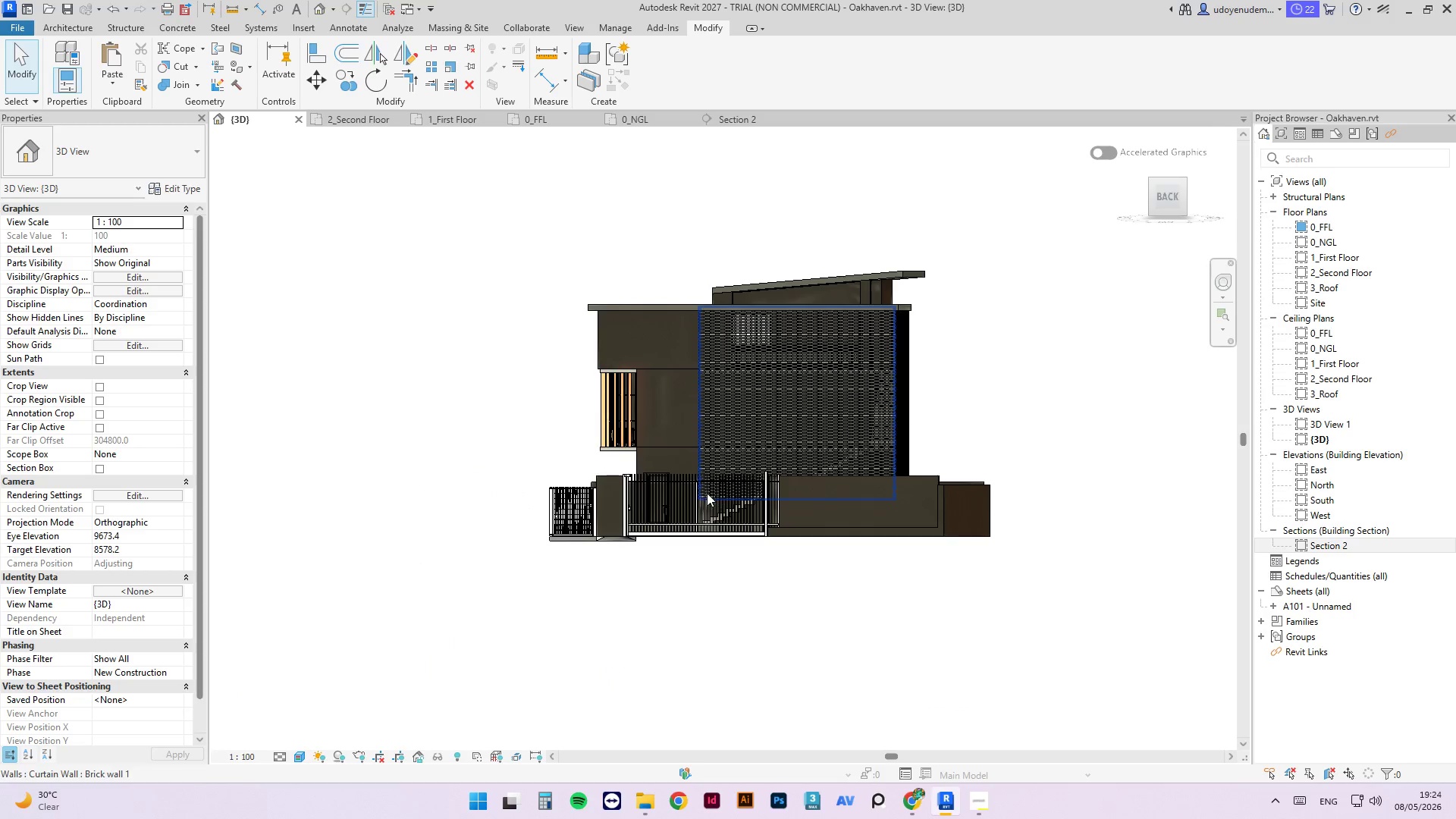 
scroll: coordinate [536, 434], scroll_direction: down, amount: 1.0
 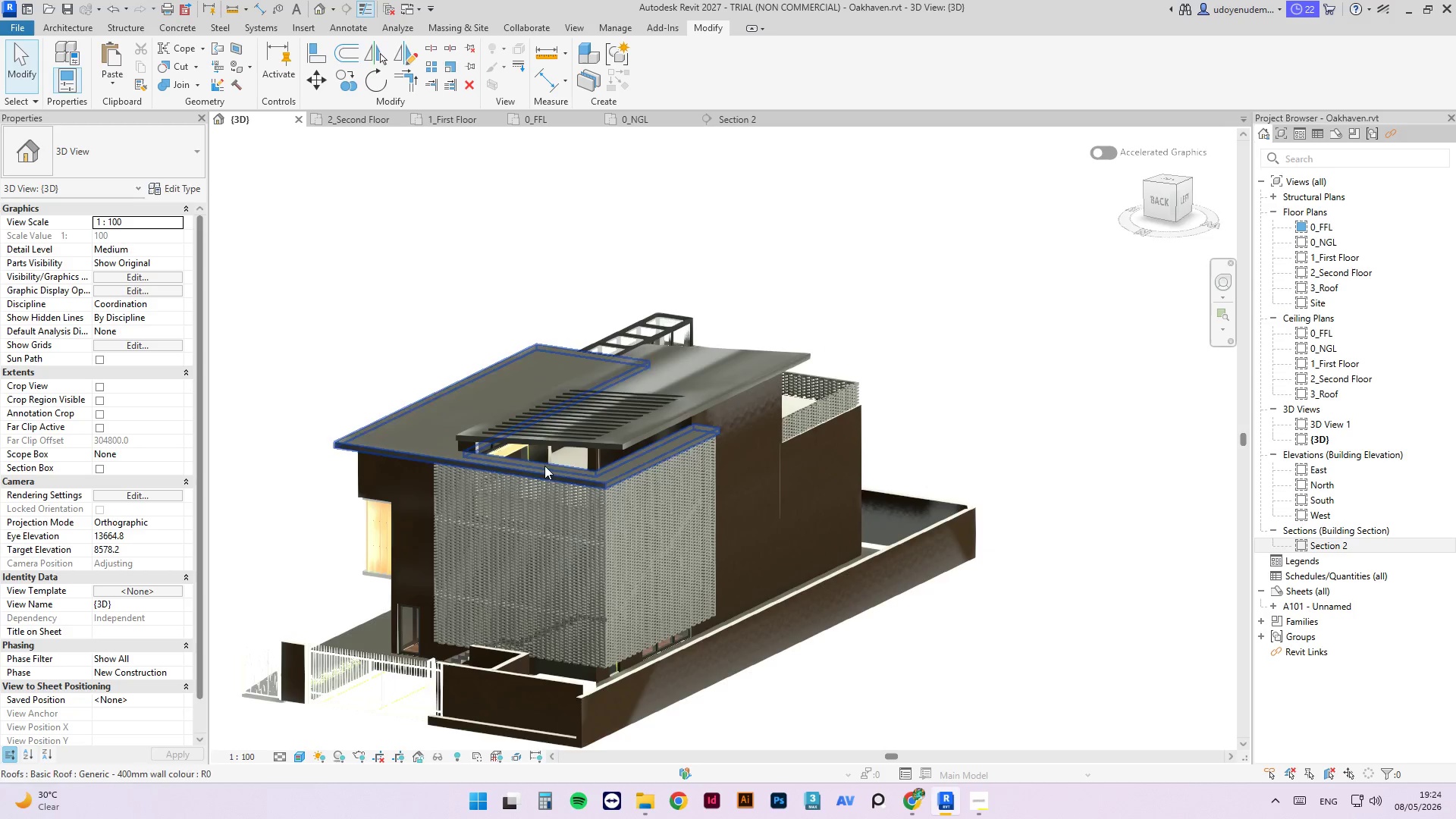 
hold_key(key=ShiftLeft, duration=1.89)
 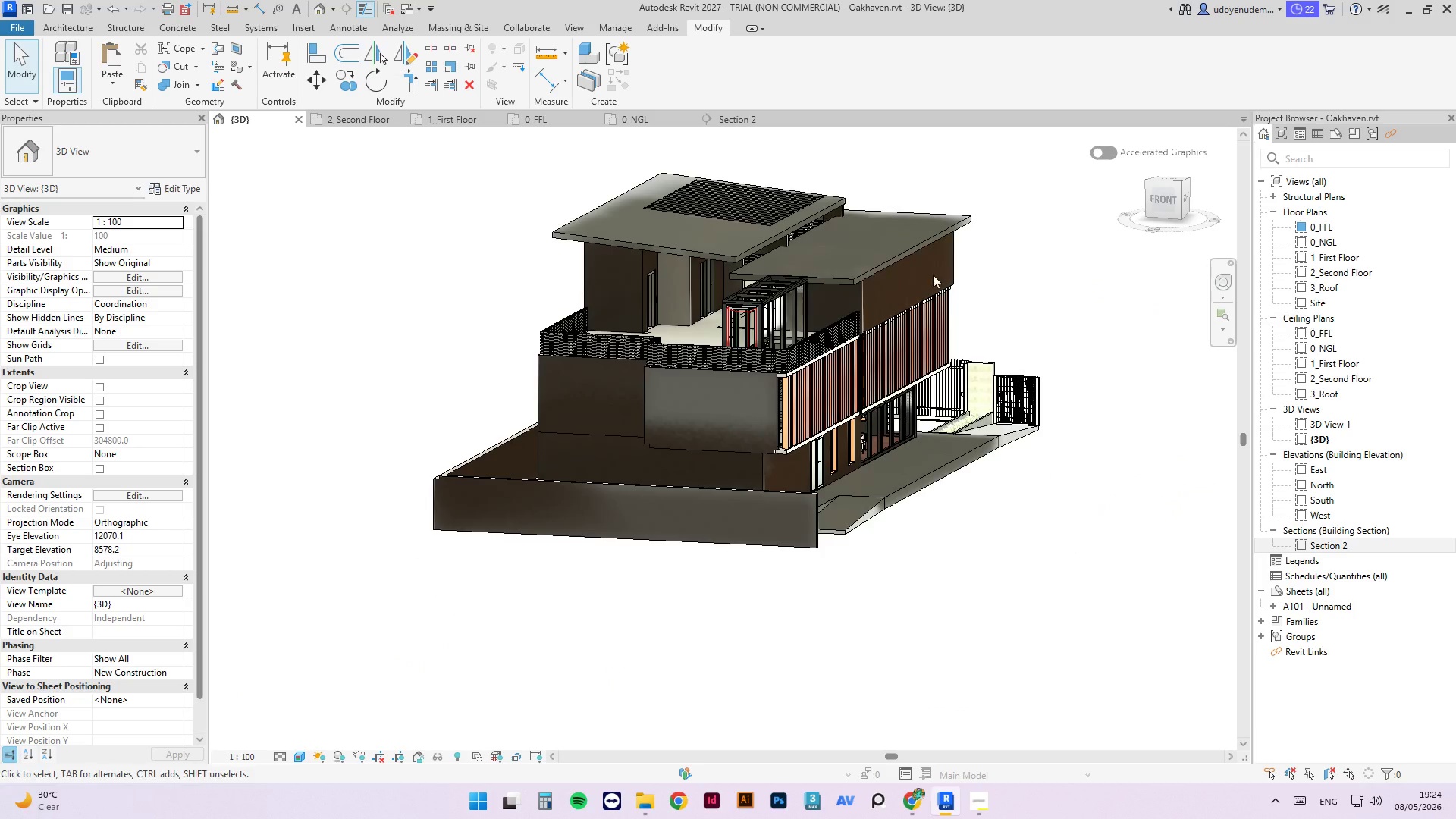 
scroll: coordinate [785, 330], scroll_direction: up, amount: 18.0
 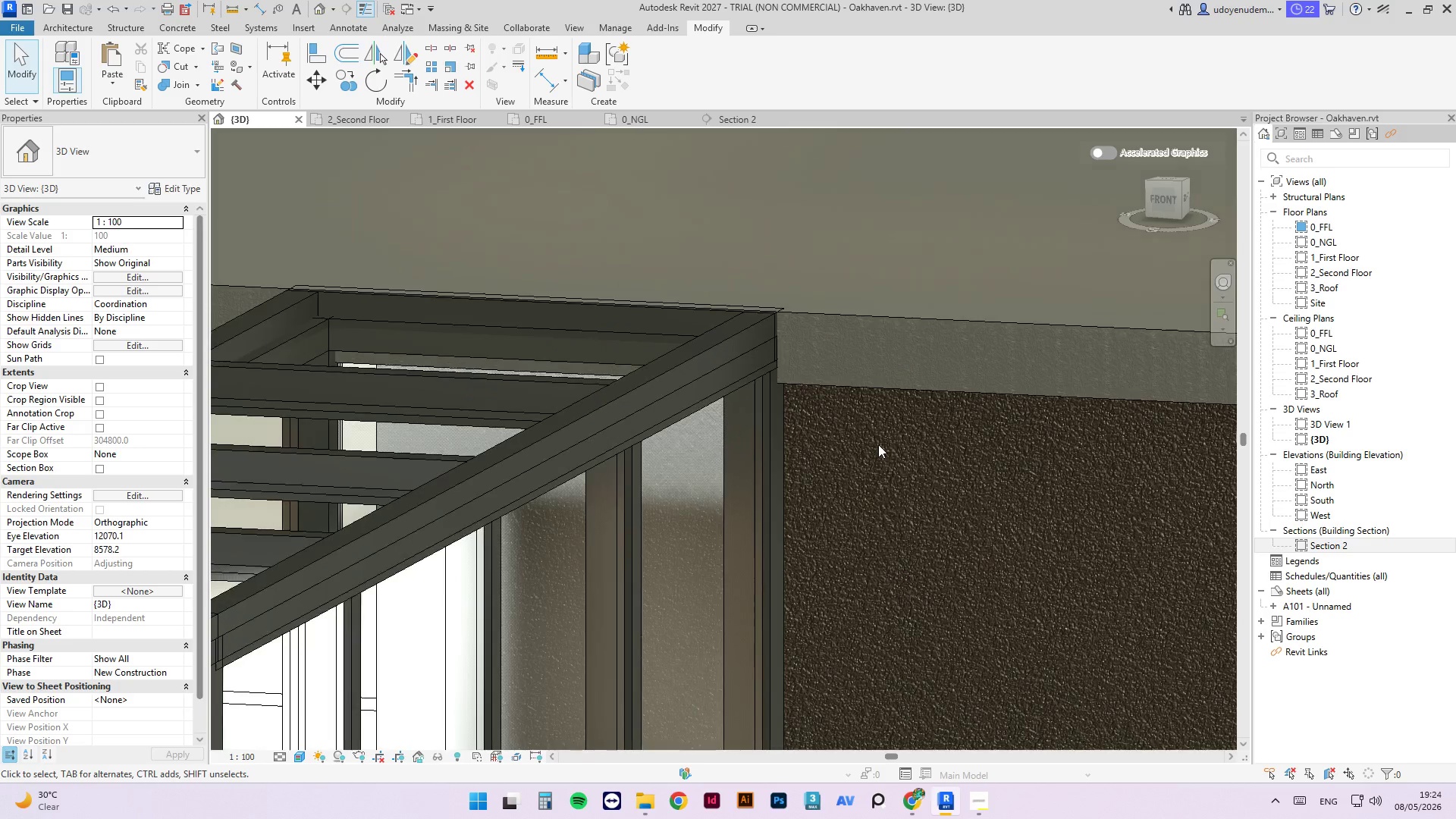 
hold_key(key=ShiftLeft, duration=6.0)
scroll: coordinate [859, 356], scroll_direction: down, amount: 17.0
 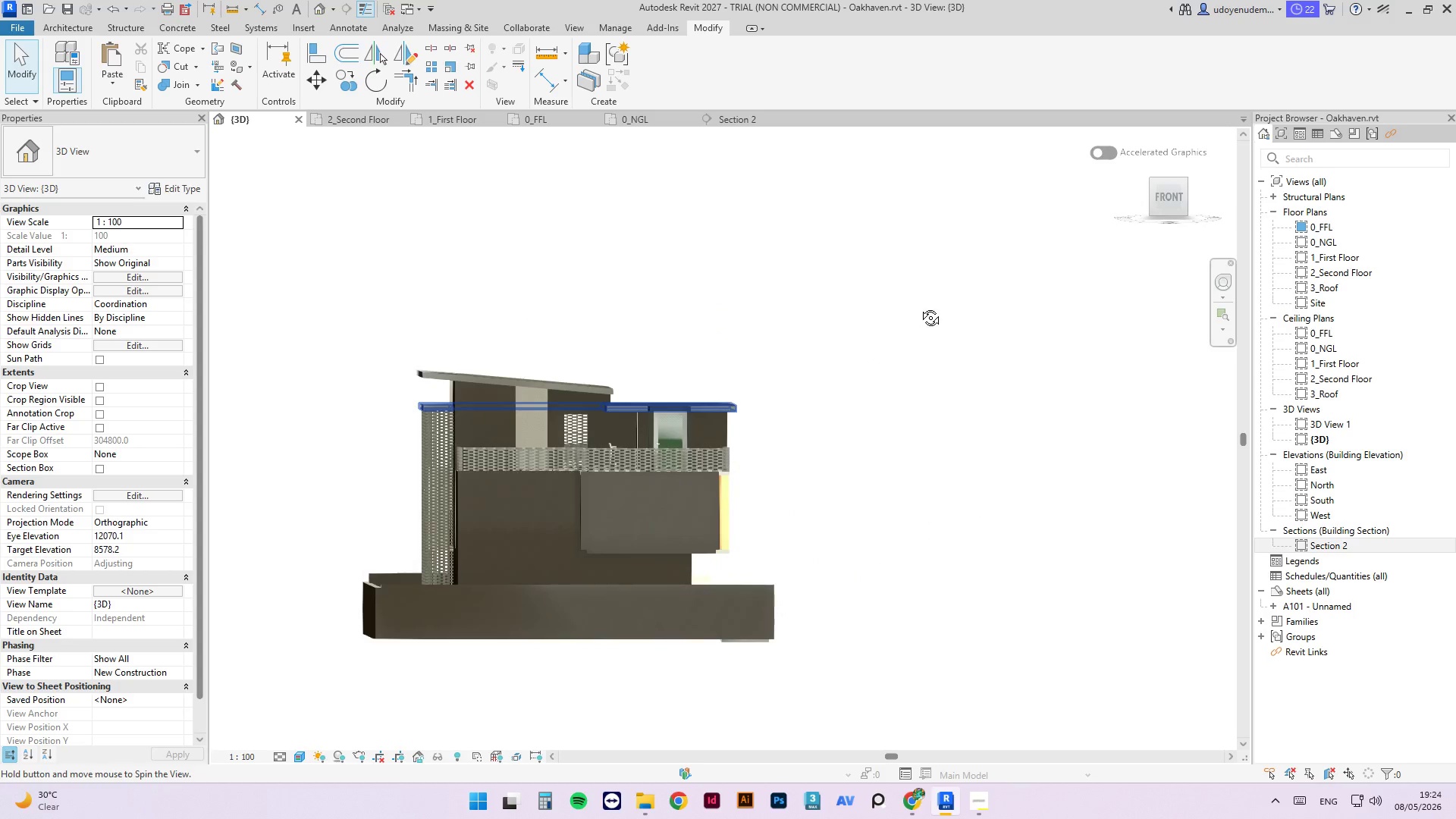 
hold_key(key=ShiftLeft, duration=1.19)
 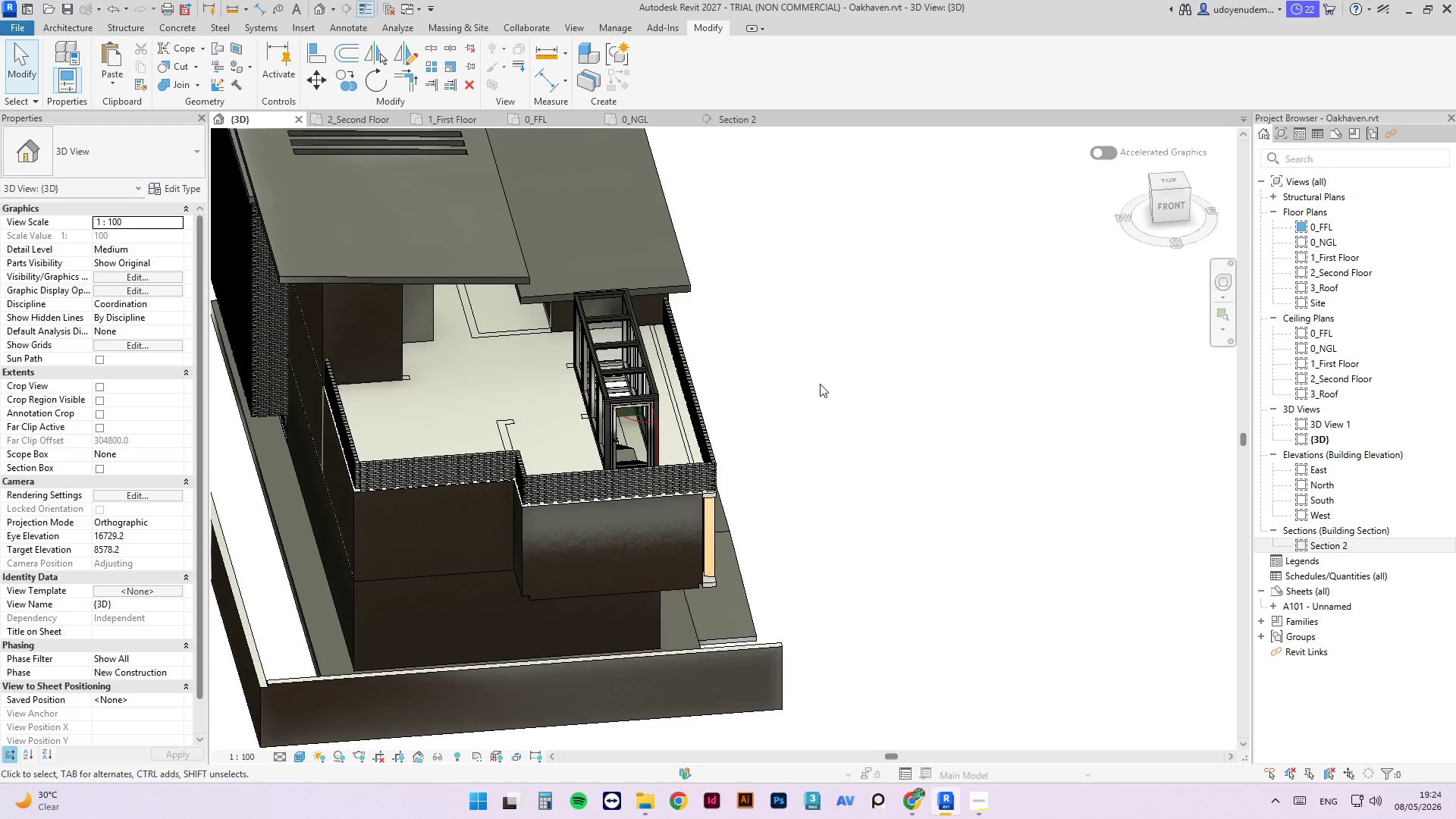 
scroll: coordinate [755, 311], scroll_direction: up, amount: 2.0
 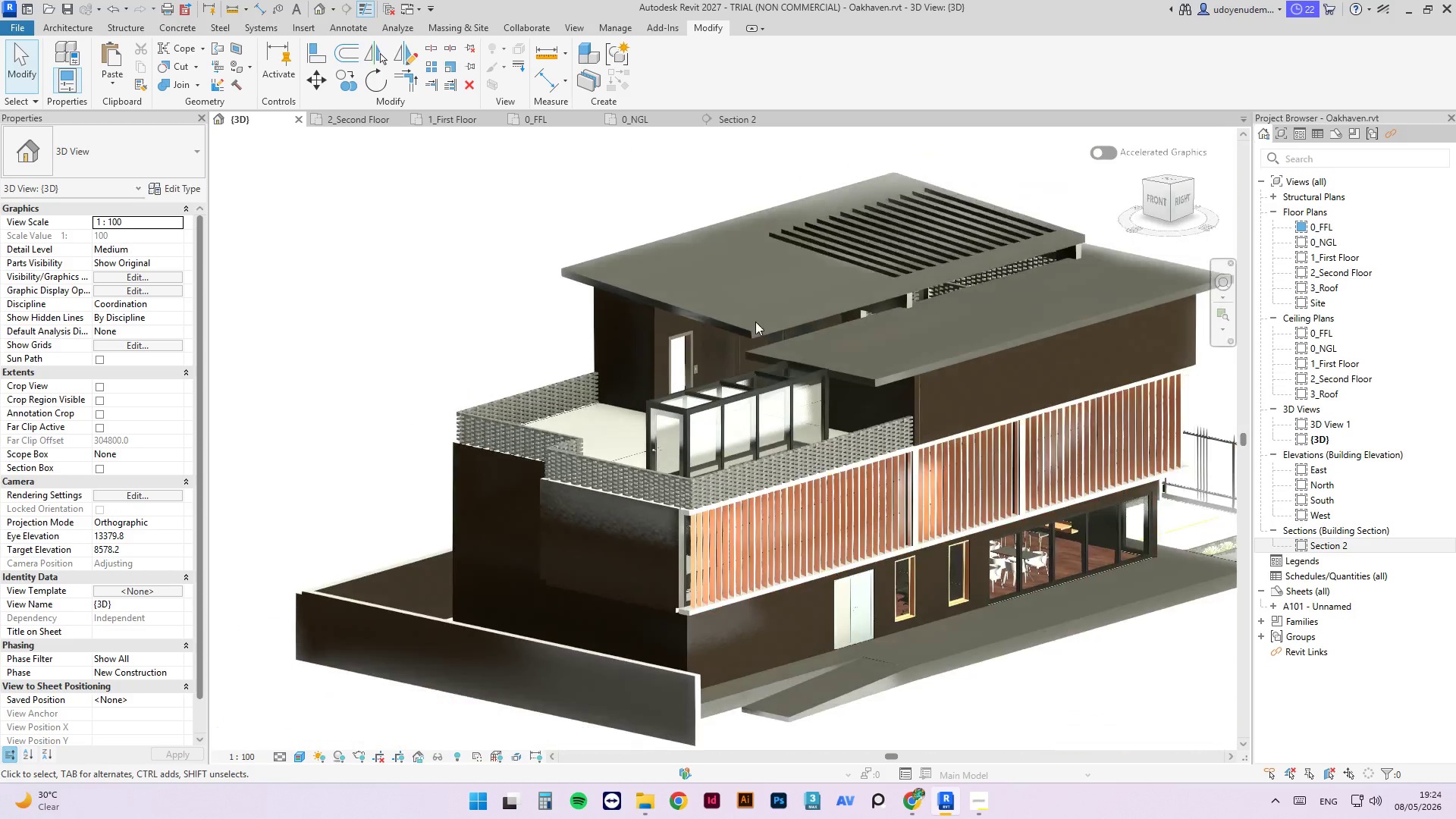 
hold_key(key=ShiftLeft, duration=1.98)
 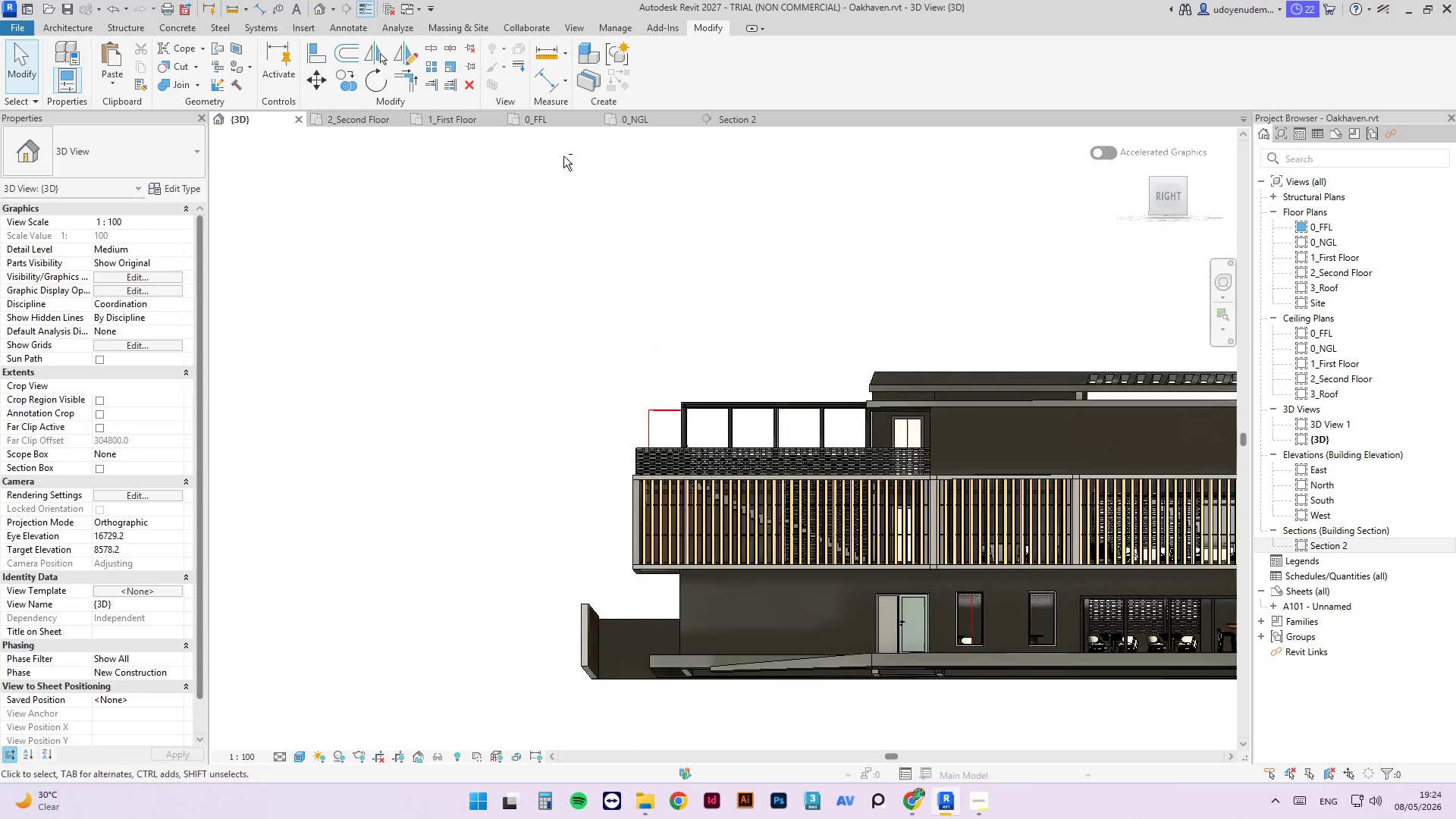 
scroll: coordinate [438, 275], scroll_direction: down, amount: 4.0
 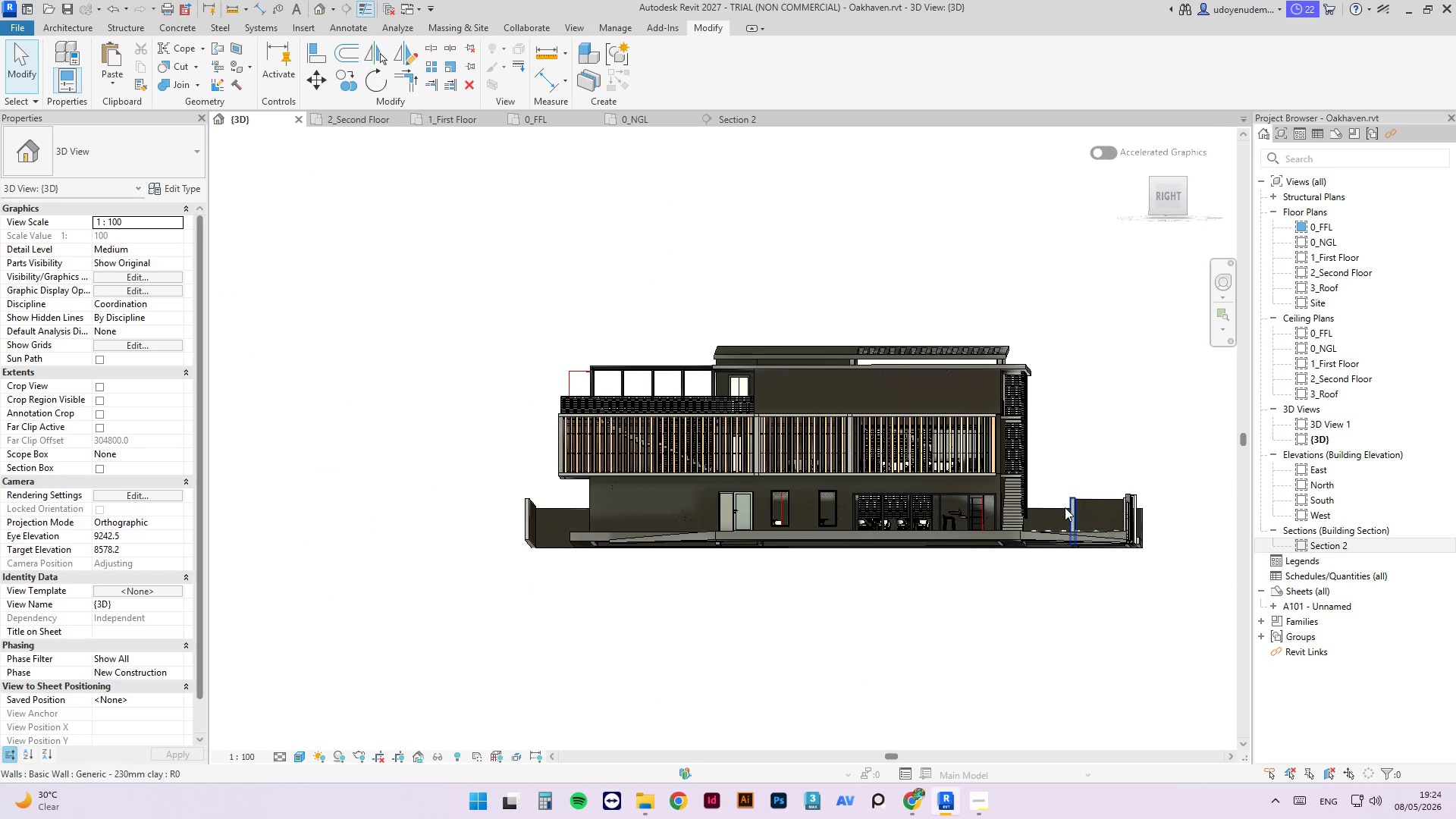 
hold_key(key=ShiftLeft, duration=1.83)
 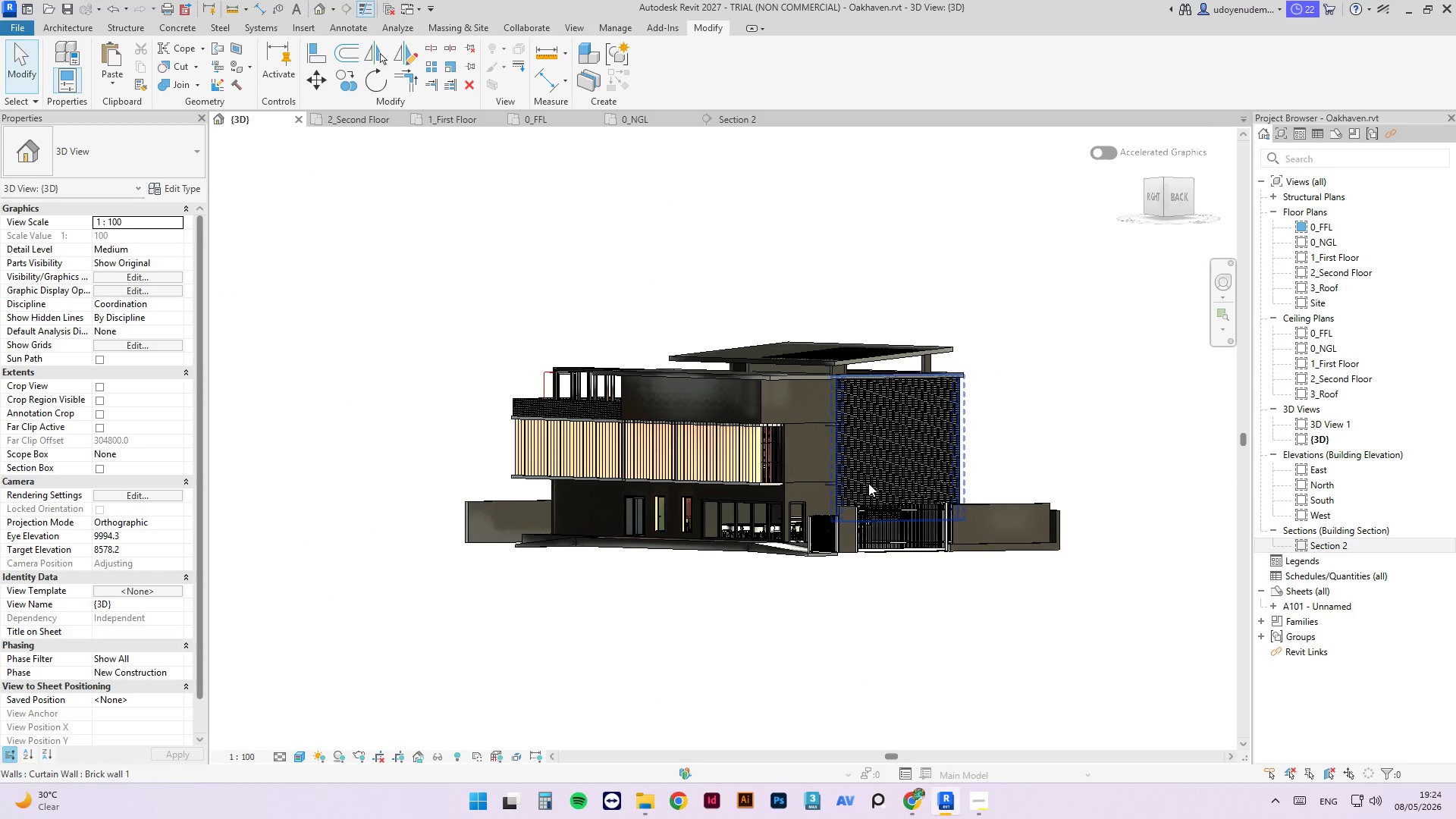 
key(Control+S)
 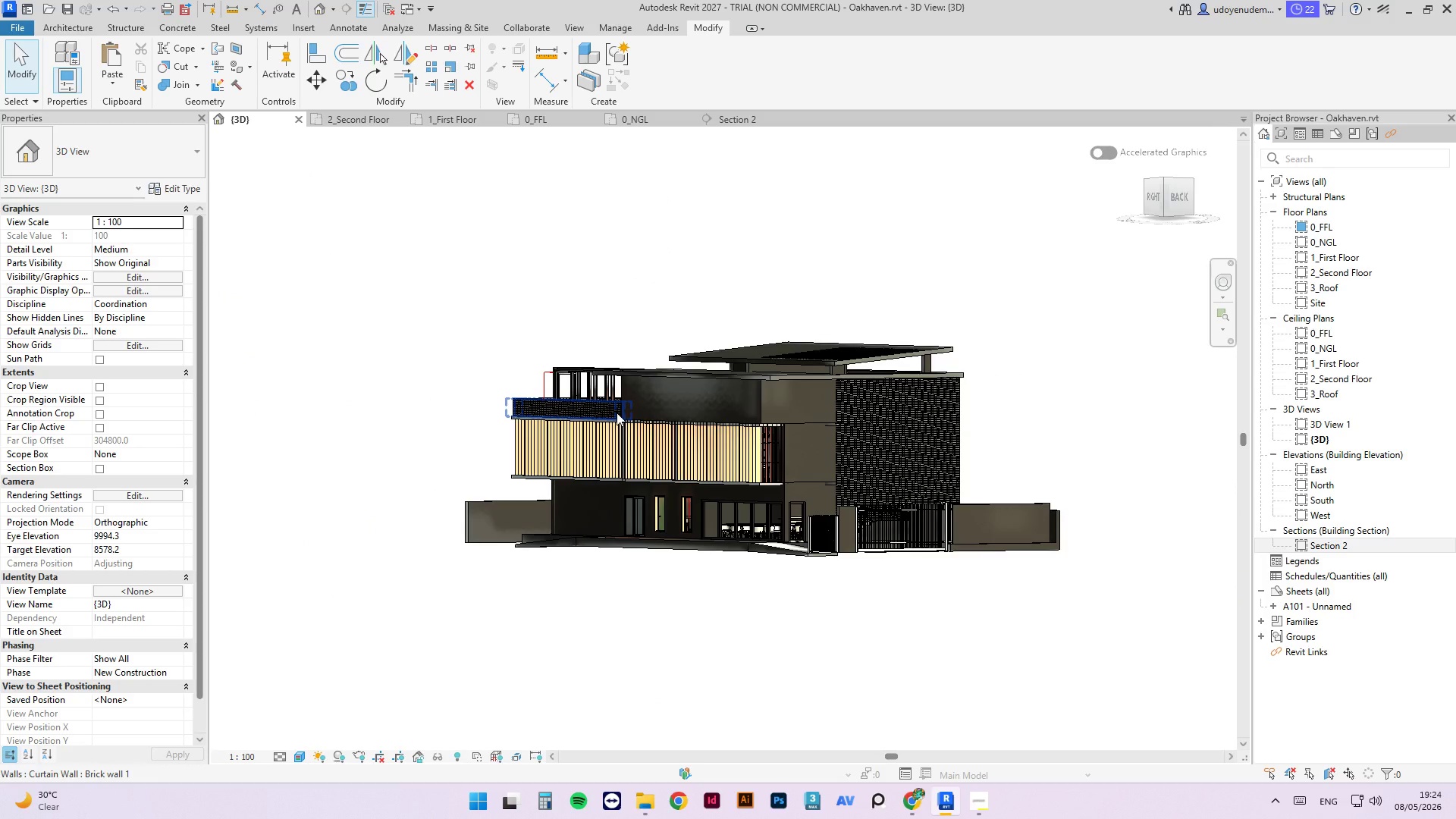 
wait(5.11)
 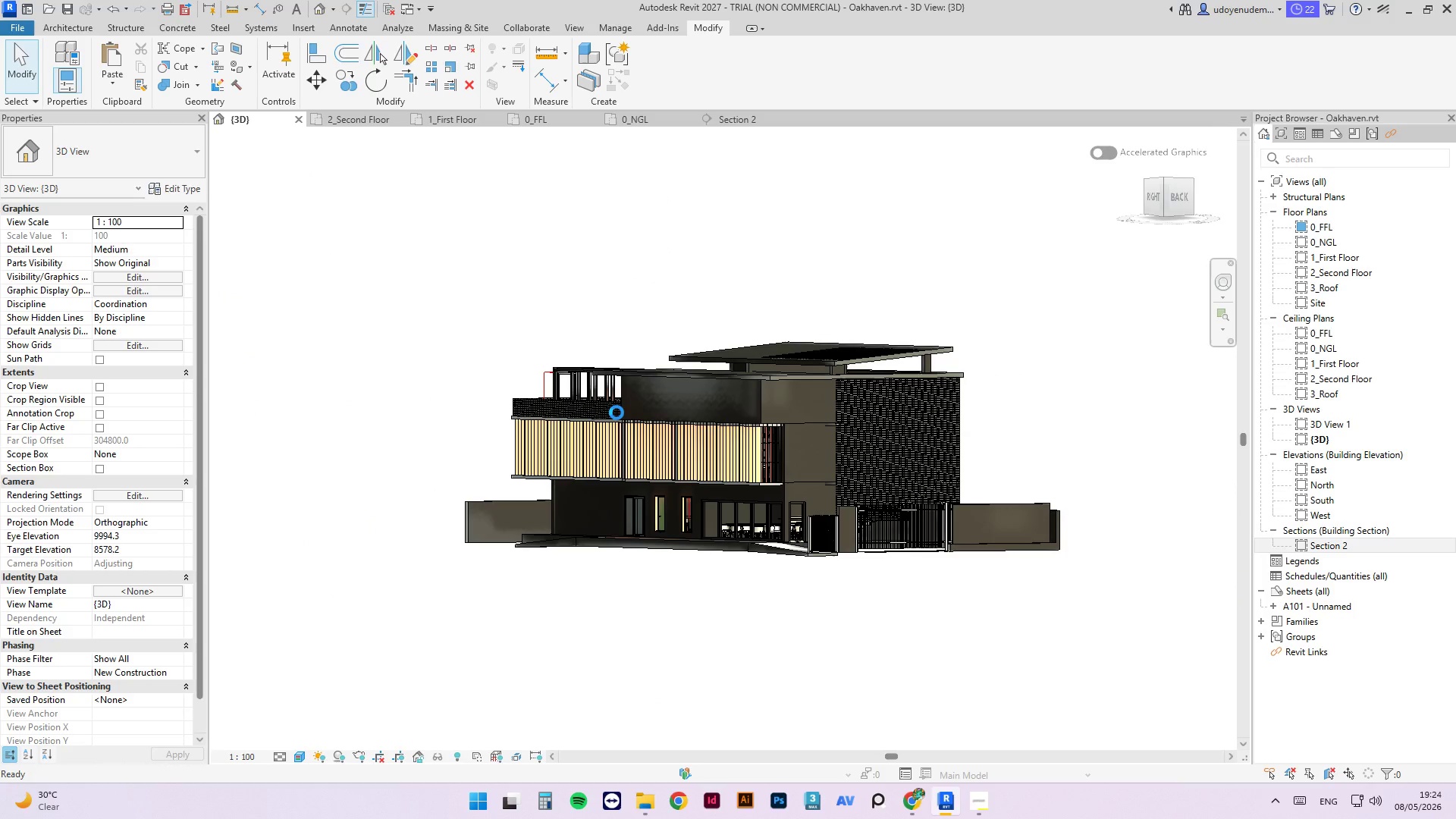 
left_click([974, 806])